 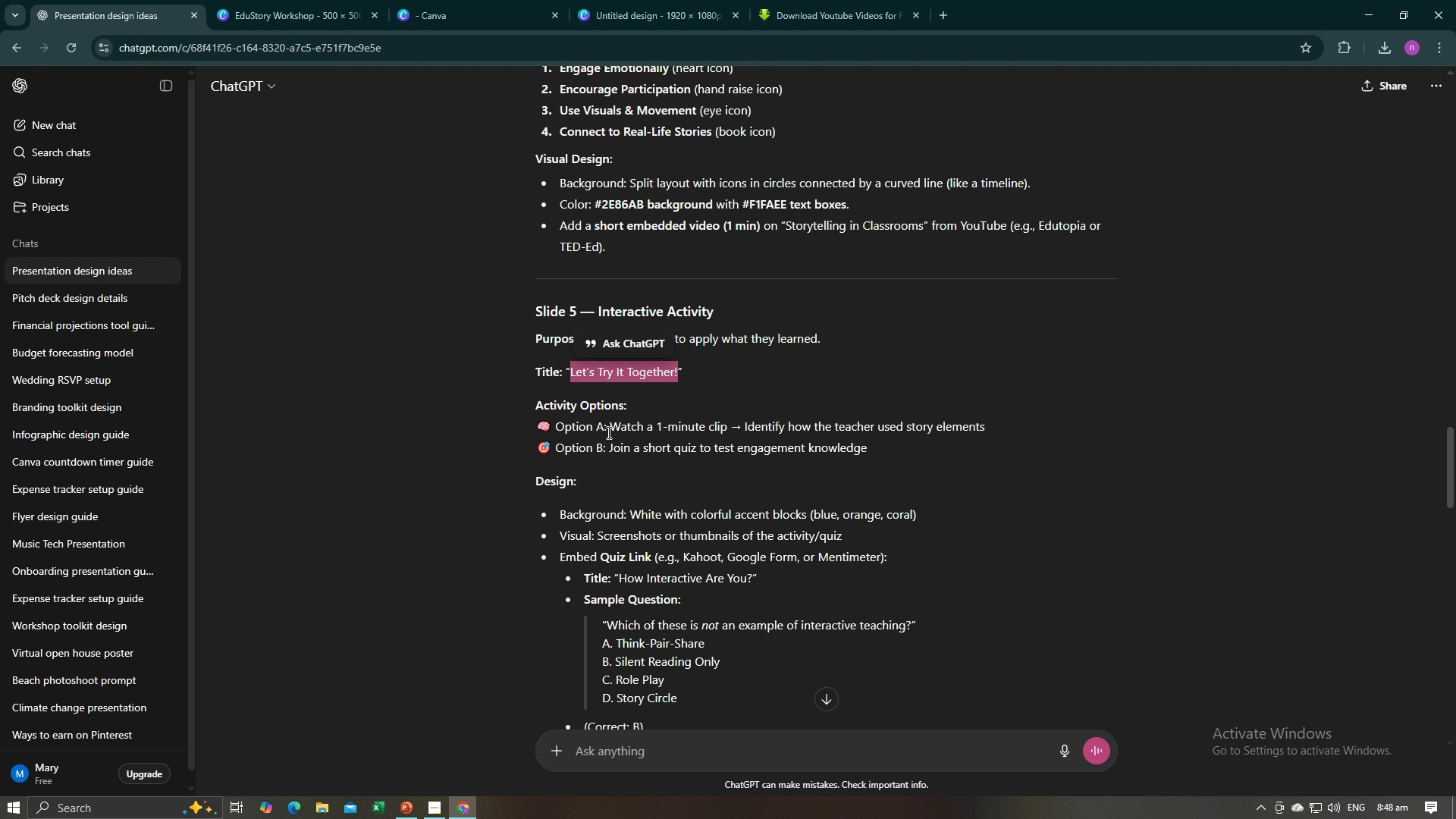 
scroll: coordinate [519, 471], scroll_direction: down, amount: 2.0
 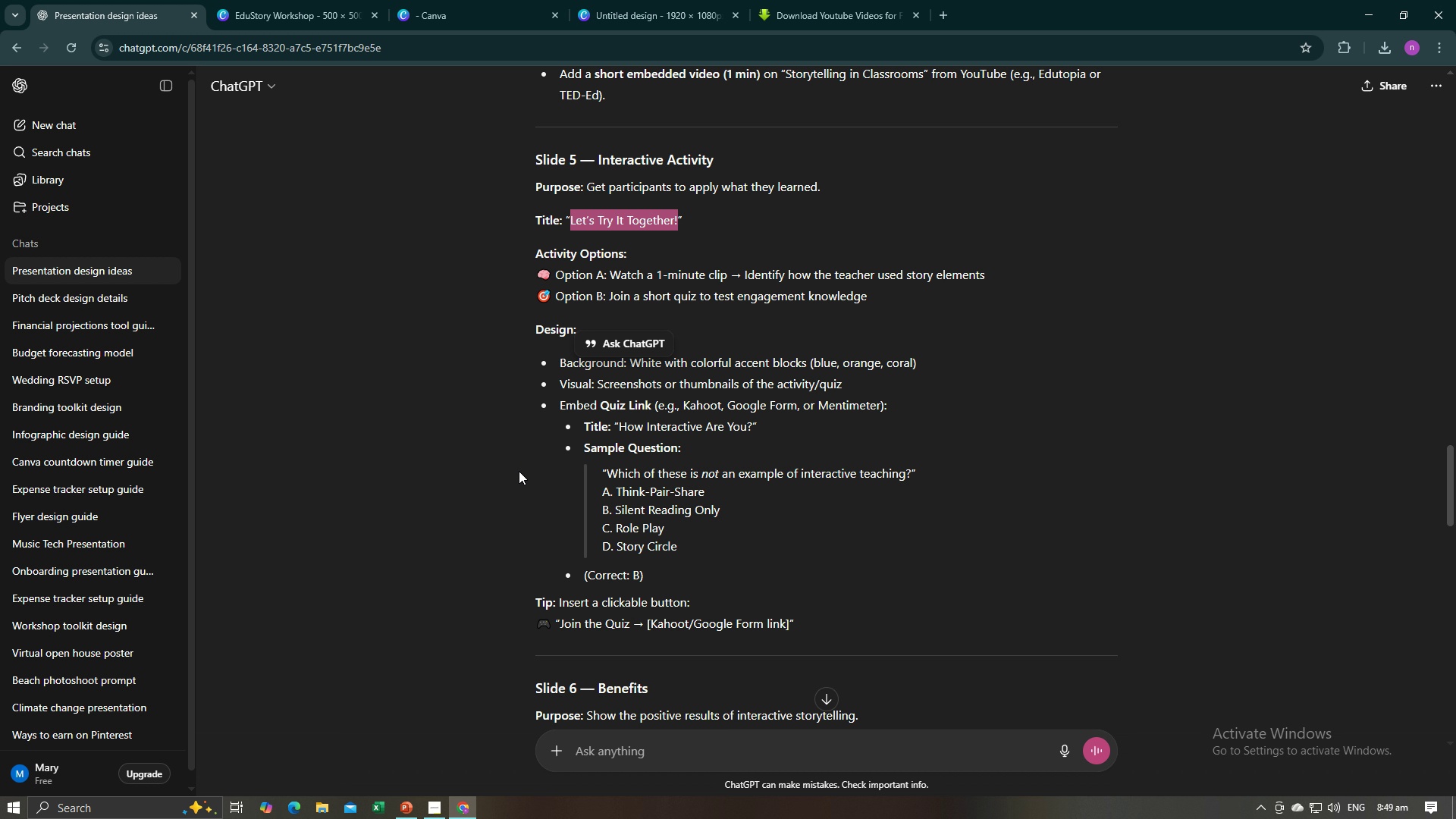 
wait(14.14)
 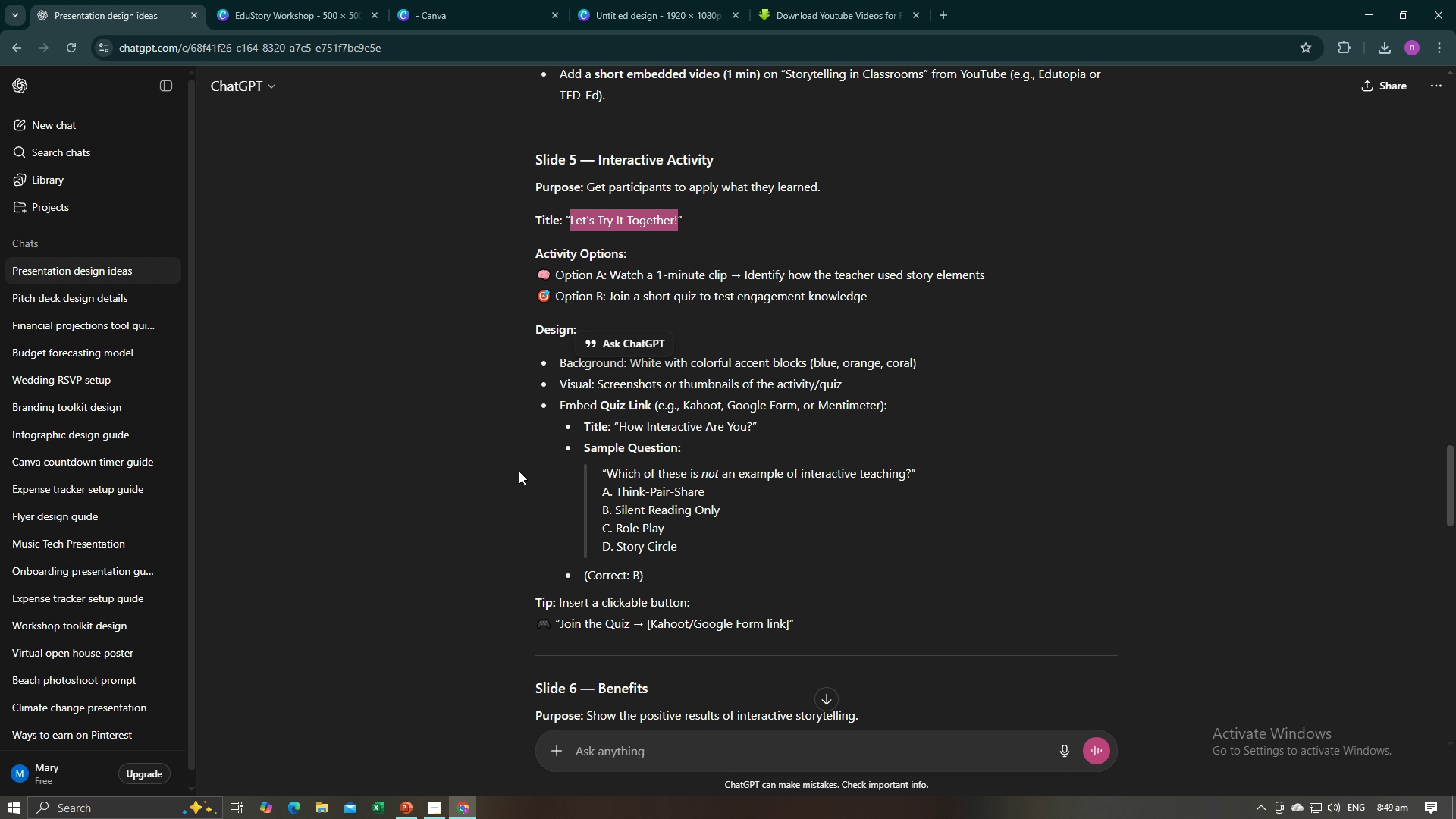 
scroll: coordinate [565, 485], scroll_direction: down, amount: 2.0
 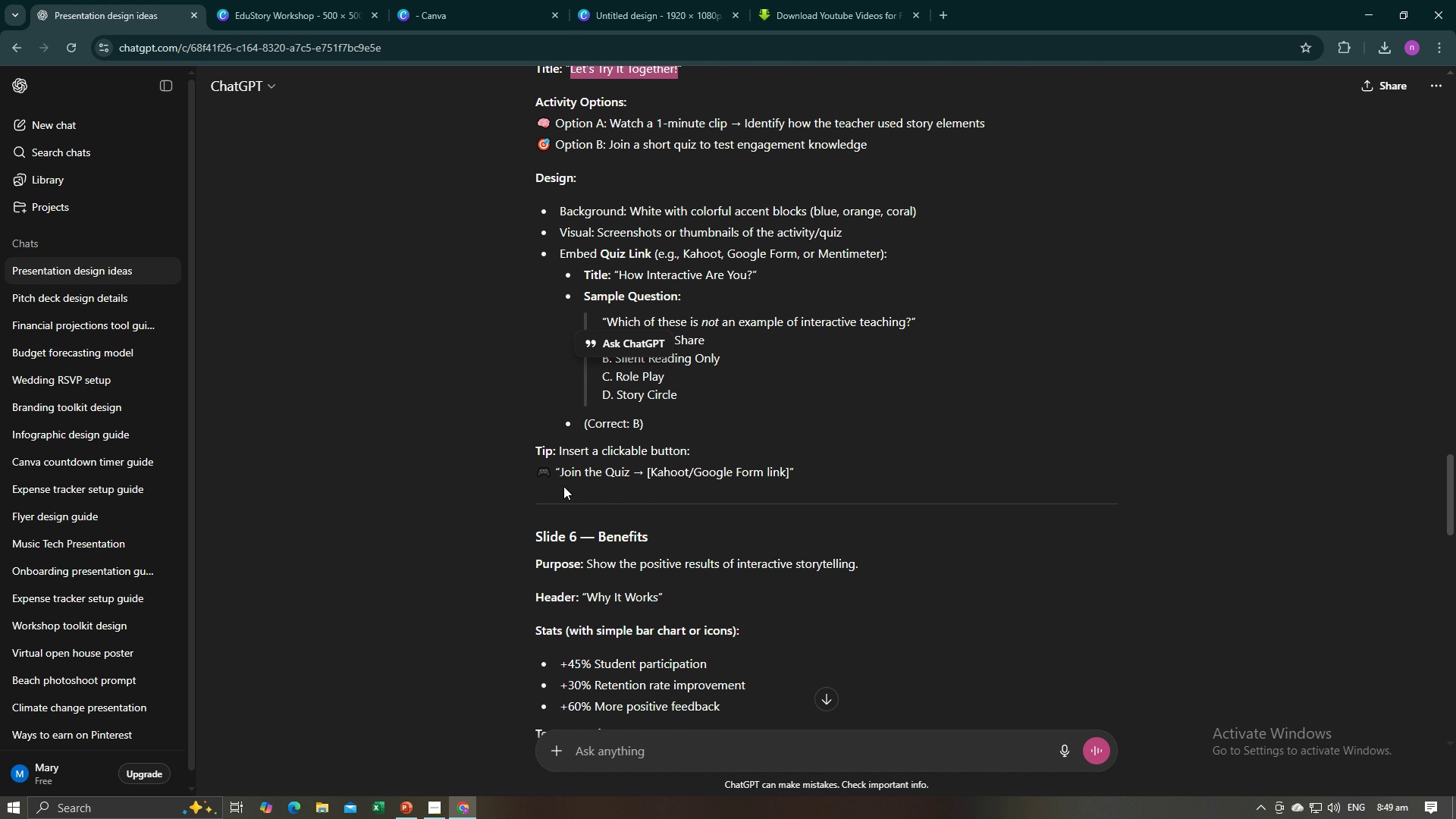 
scroll: coordinate [563, 486], scroll_direction: up, amount: 1.0
 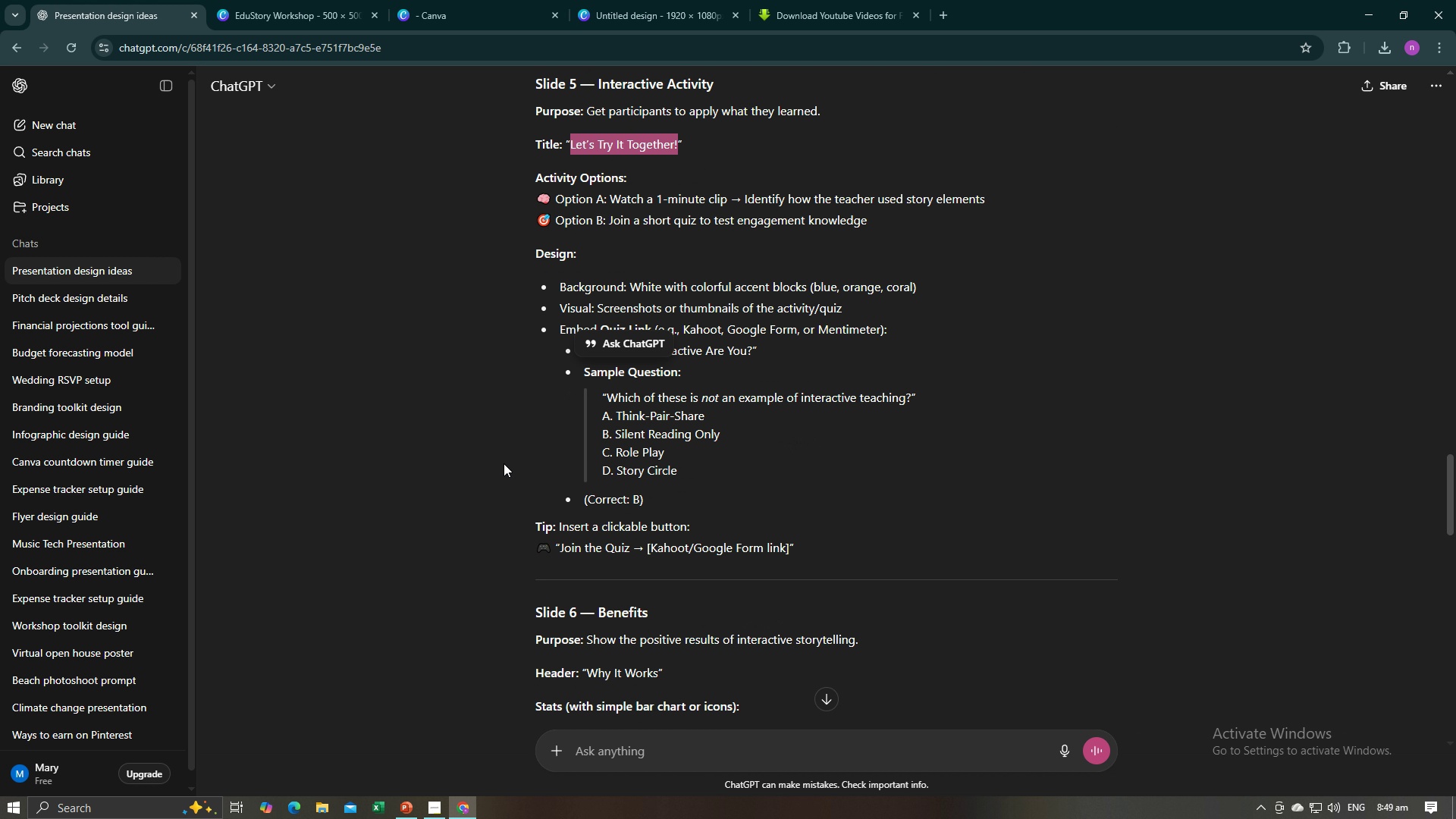 
left_click([503, 463])
 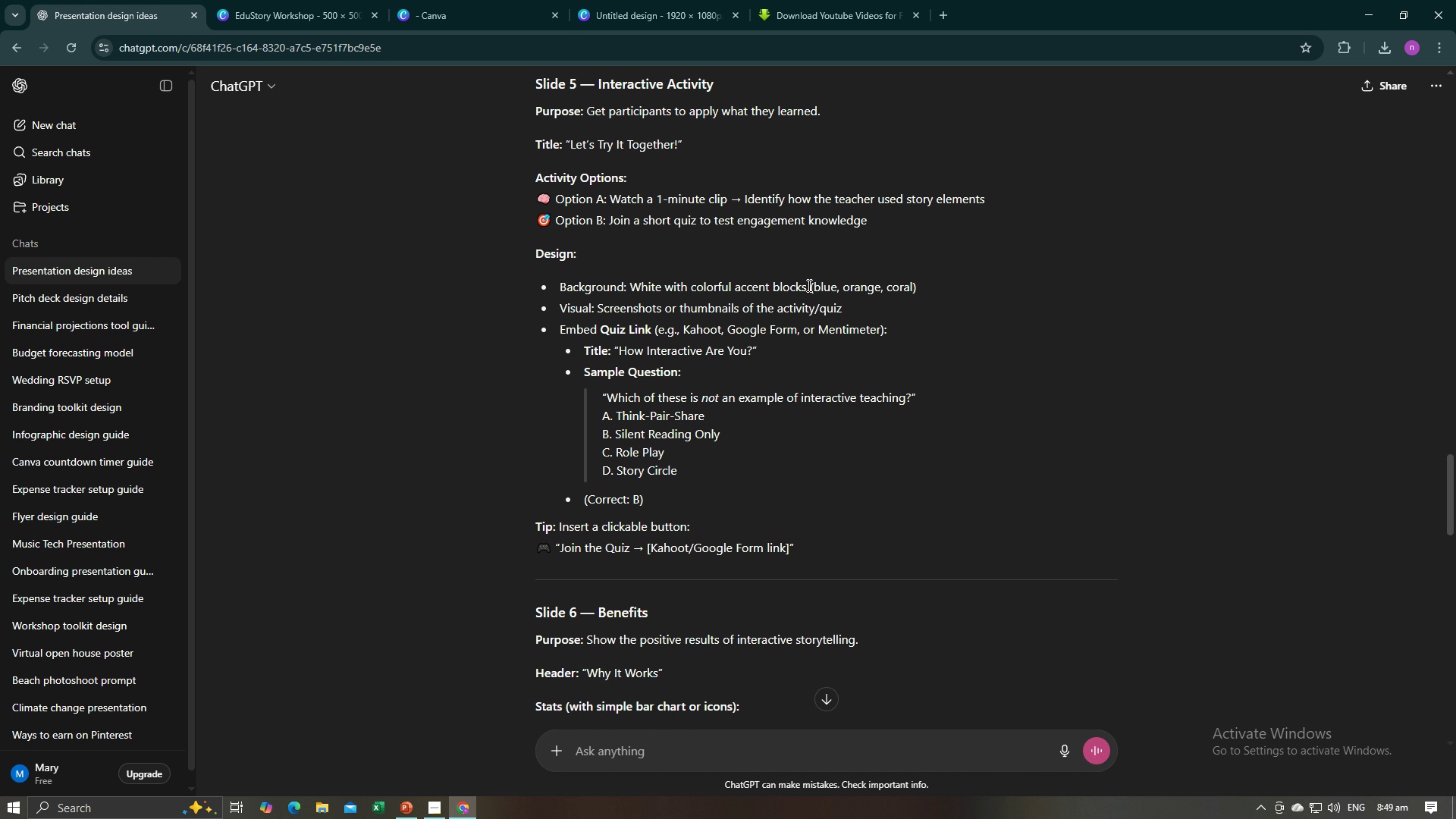 
wait(5.74)
 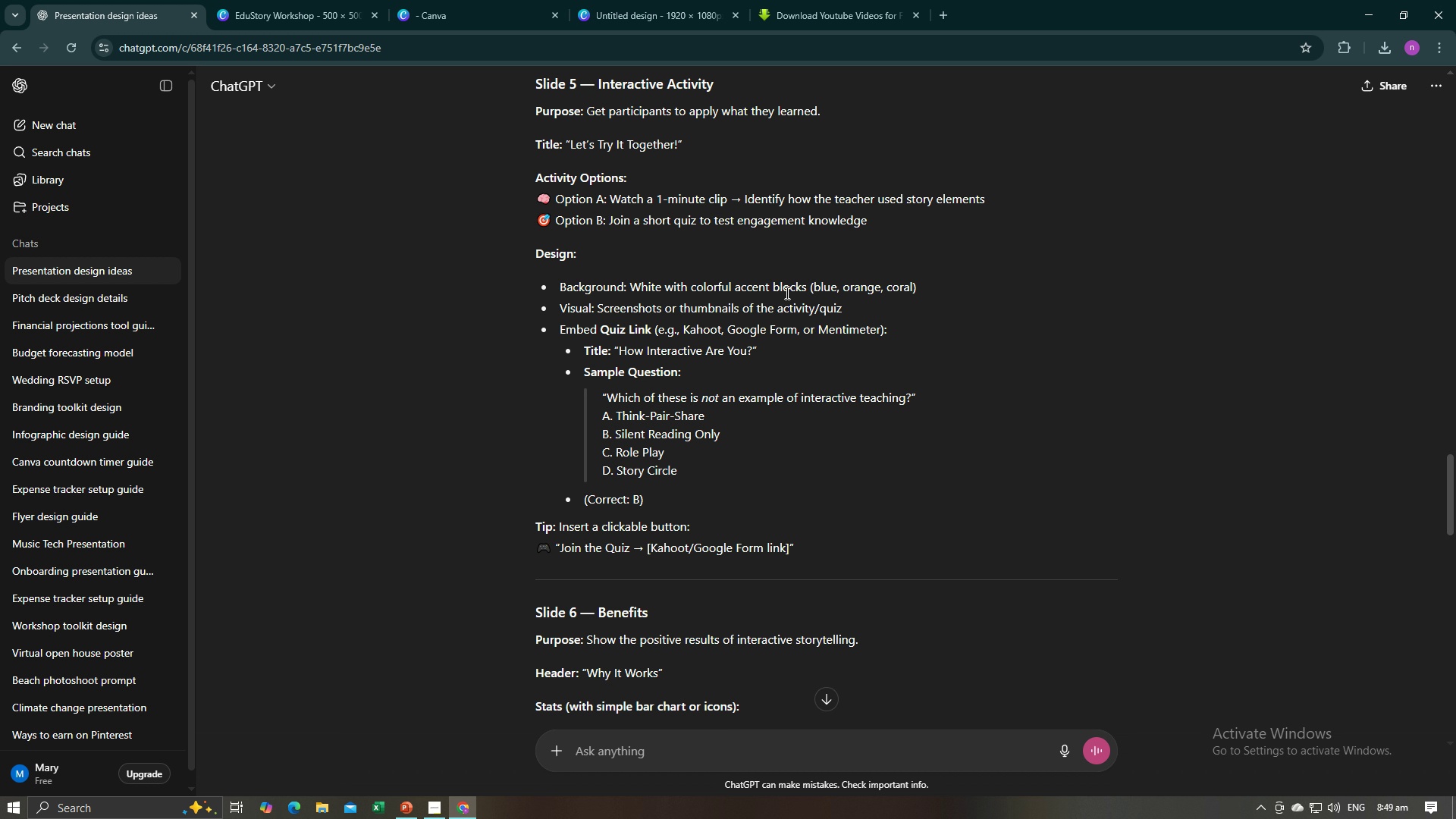 
left_click_drag(start_coordinate=[804, 287], to_coordinate=[630, 285])
 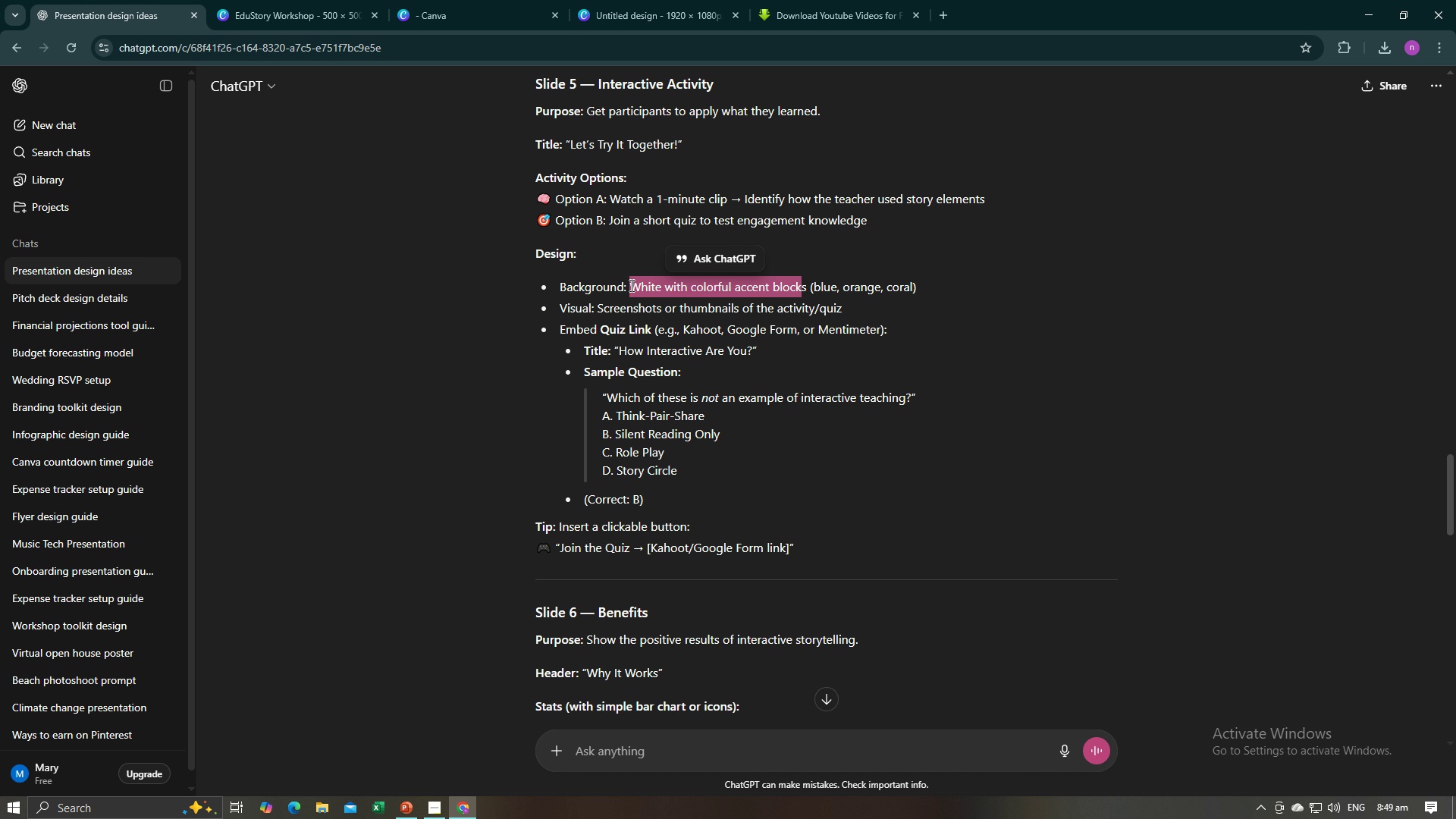 
key(Control+C)
 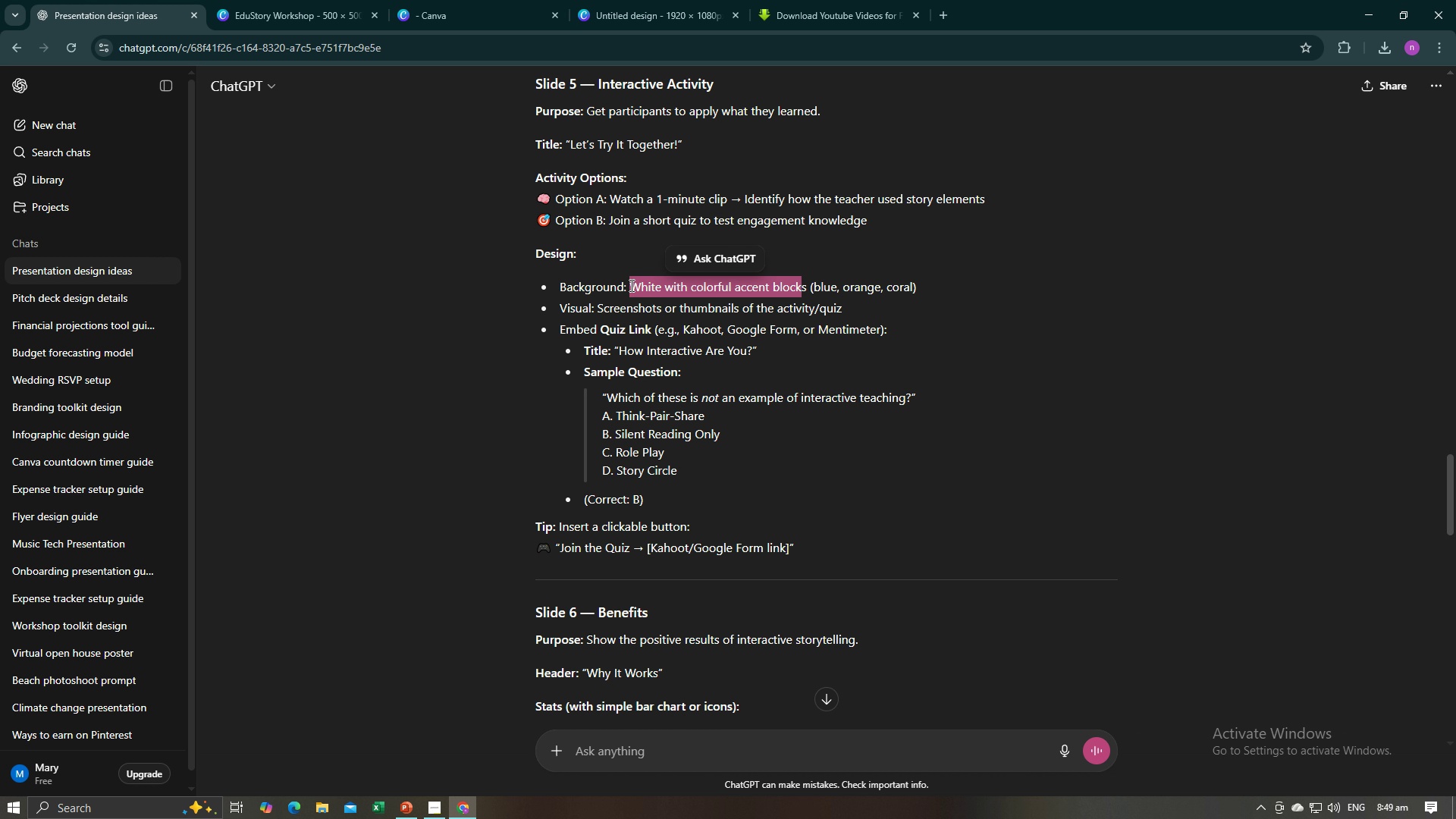 
key(Control+C)
 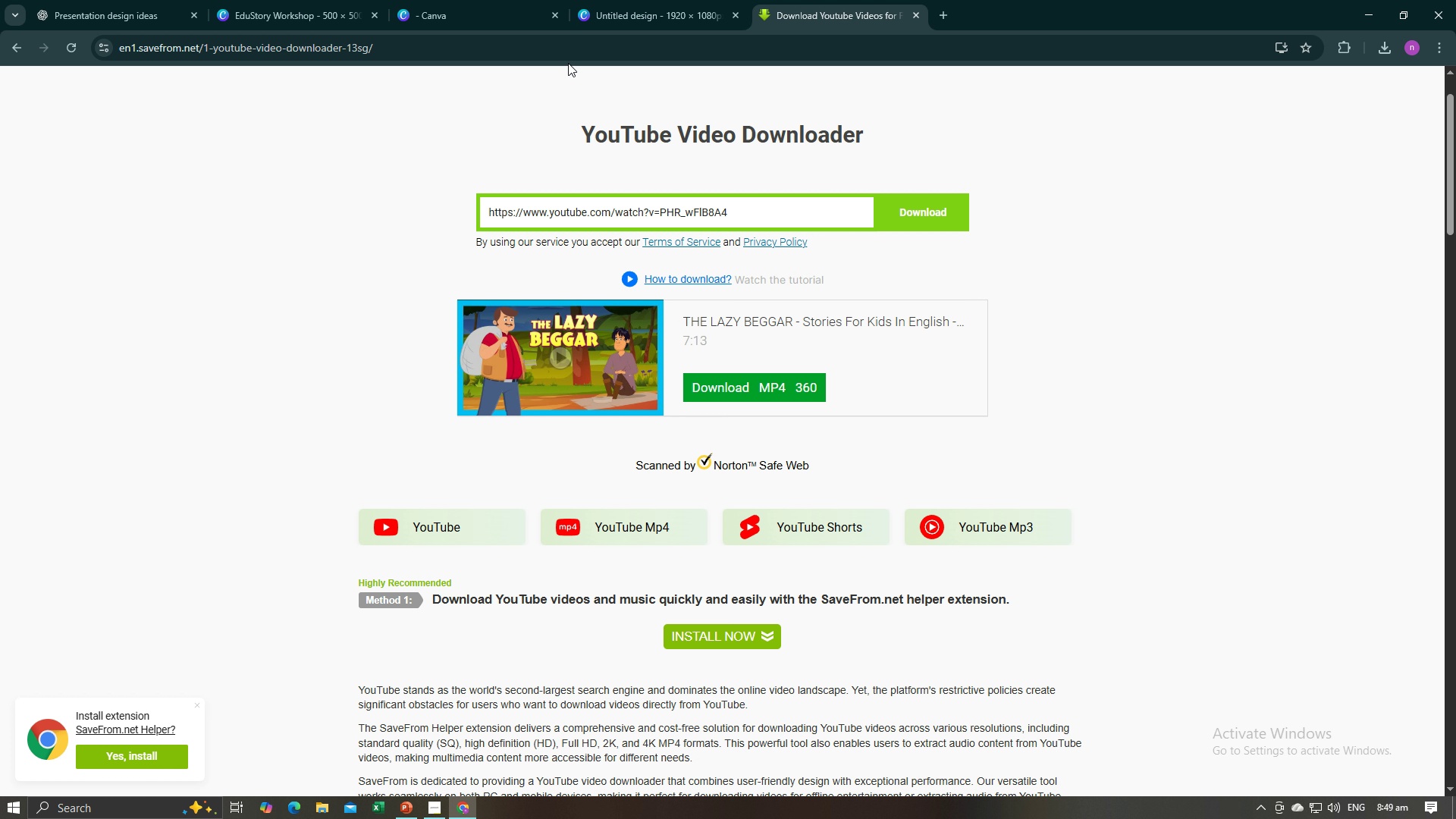 
double_click([565, 62])
 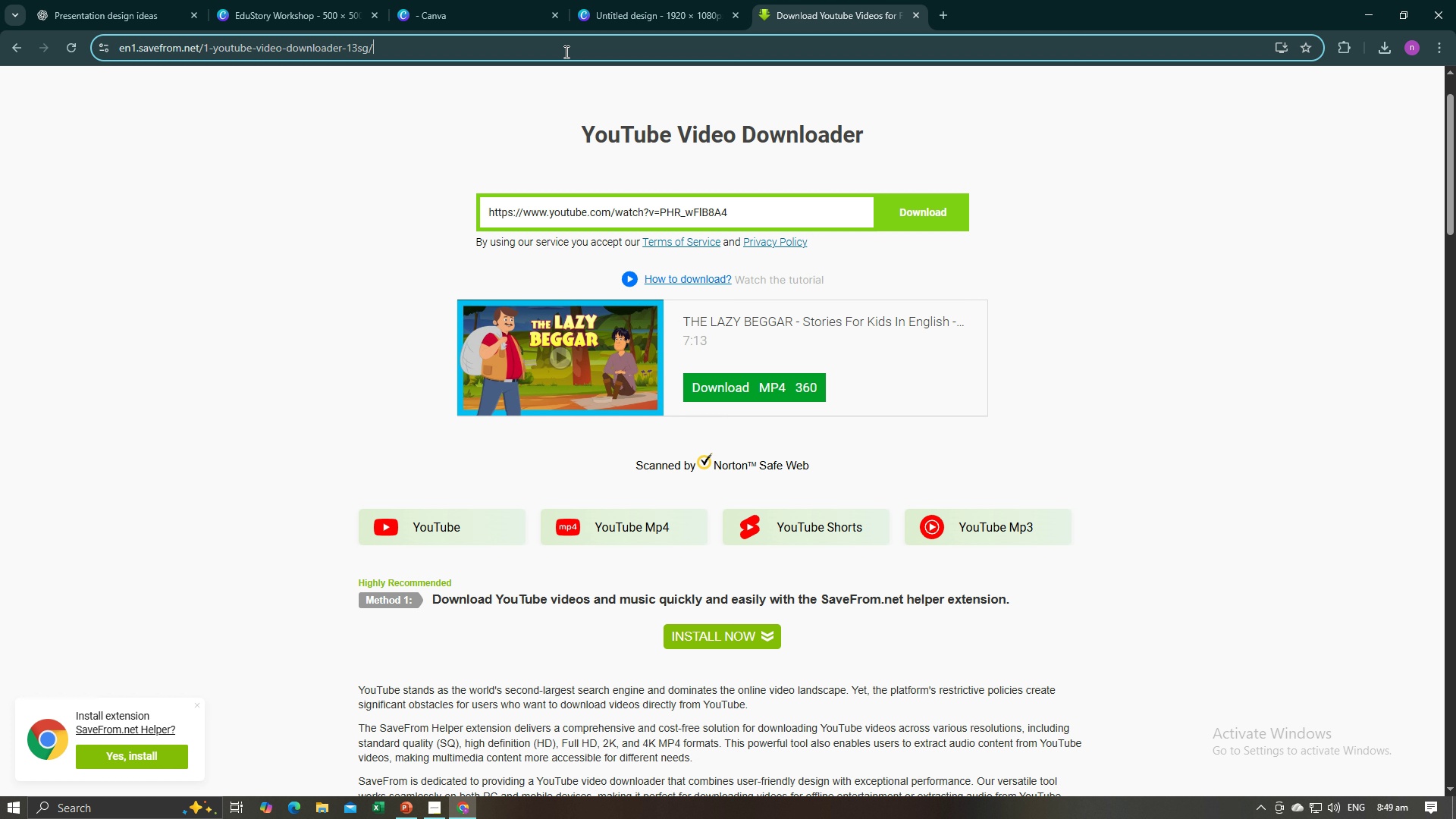 
triple_click([565, 52])
 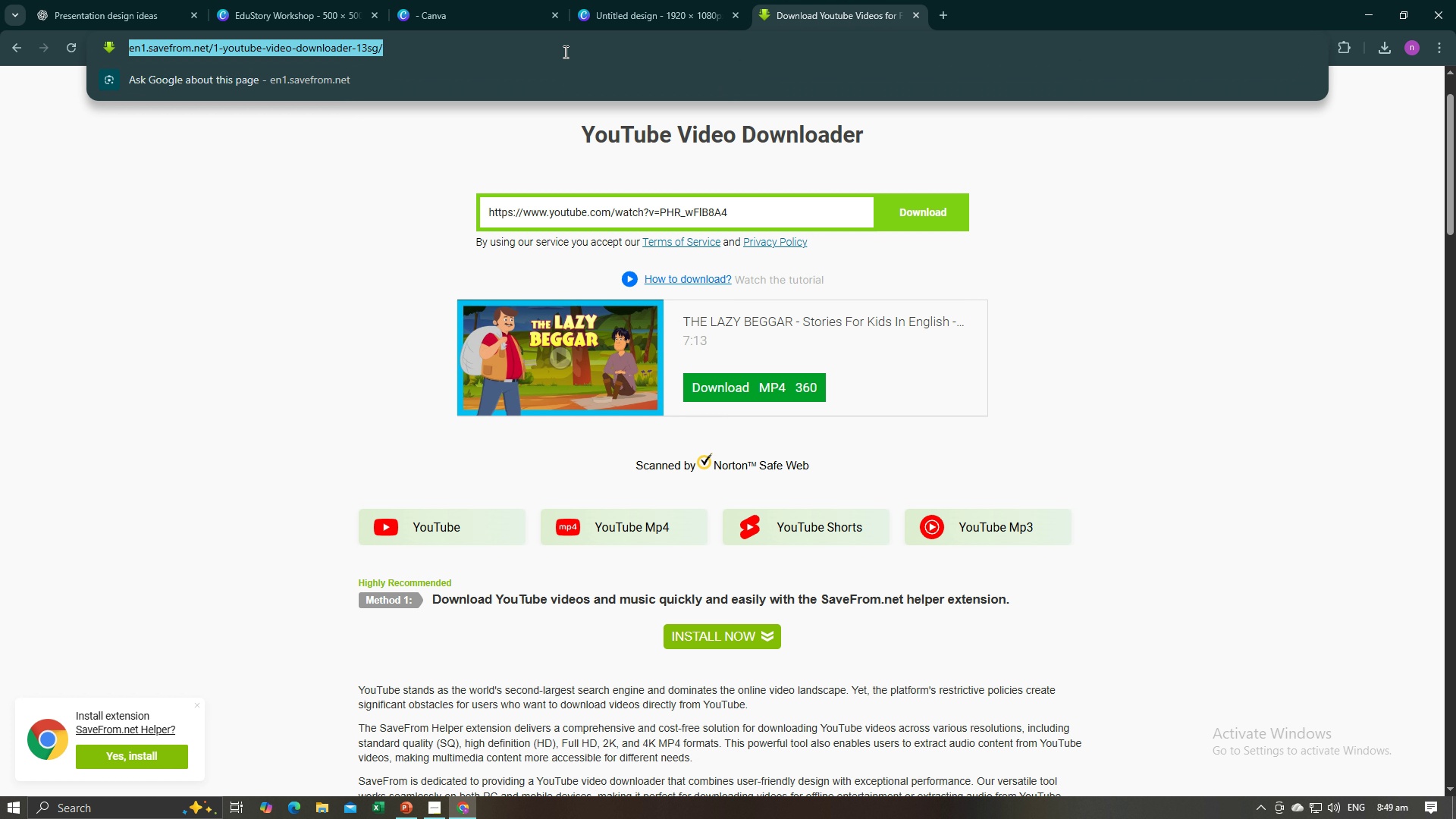 
key(Control+V)
 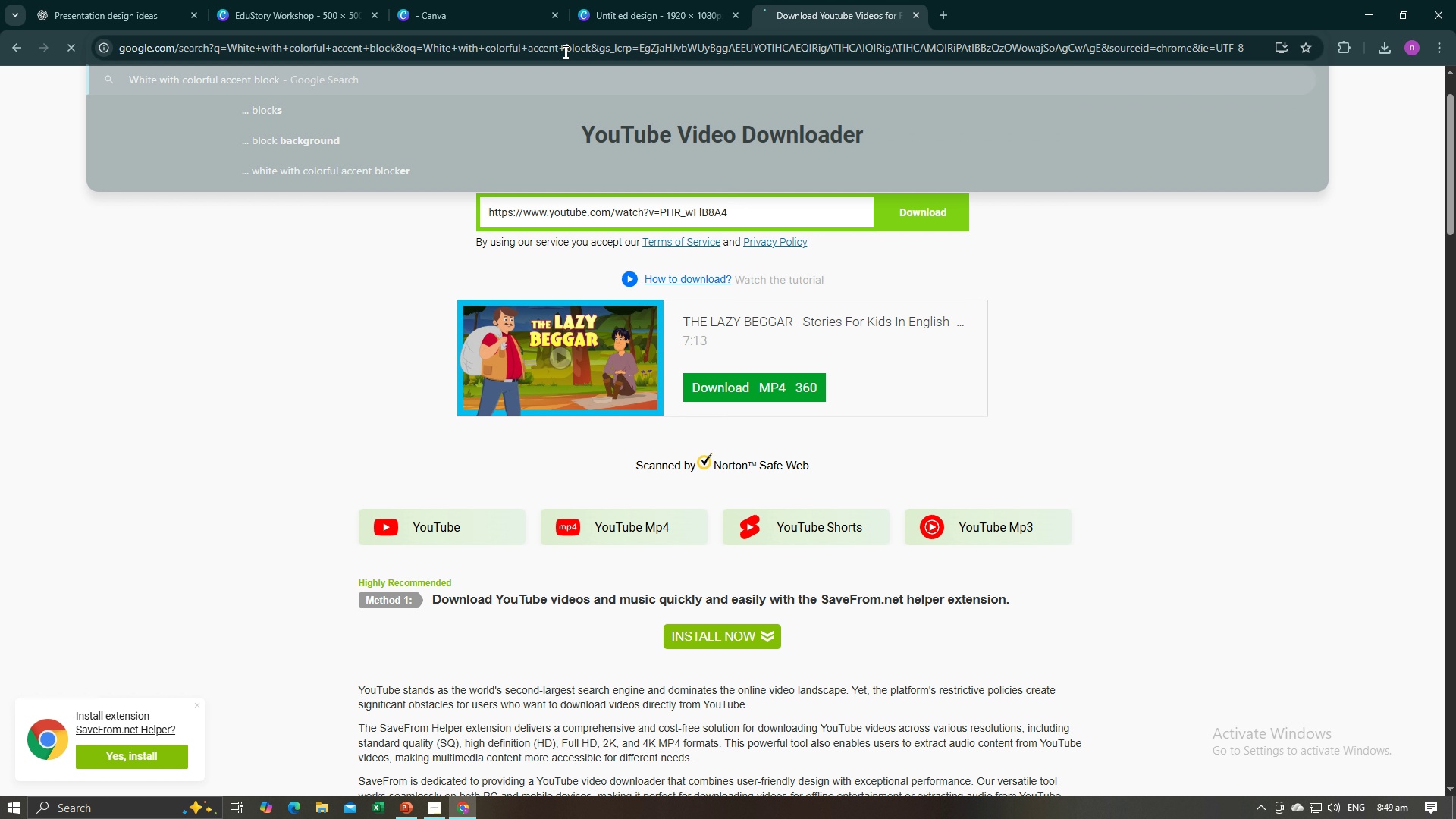 
key(Enter)
 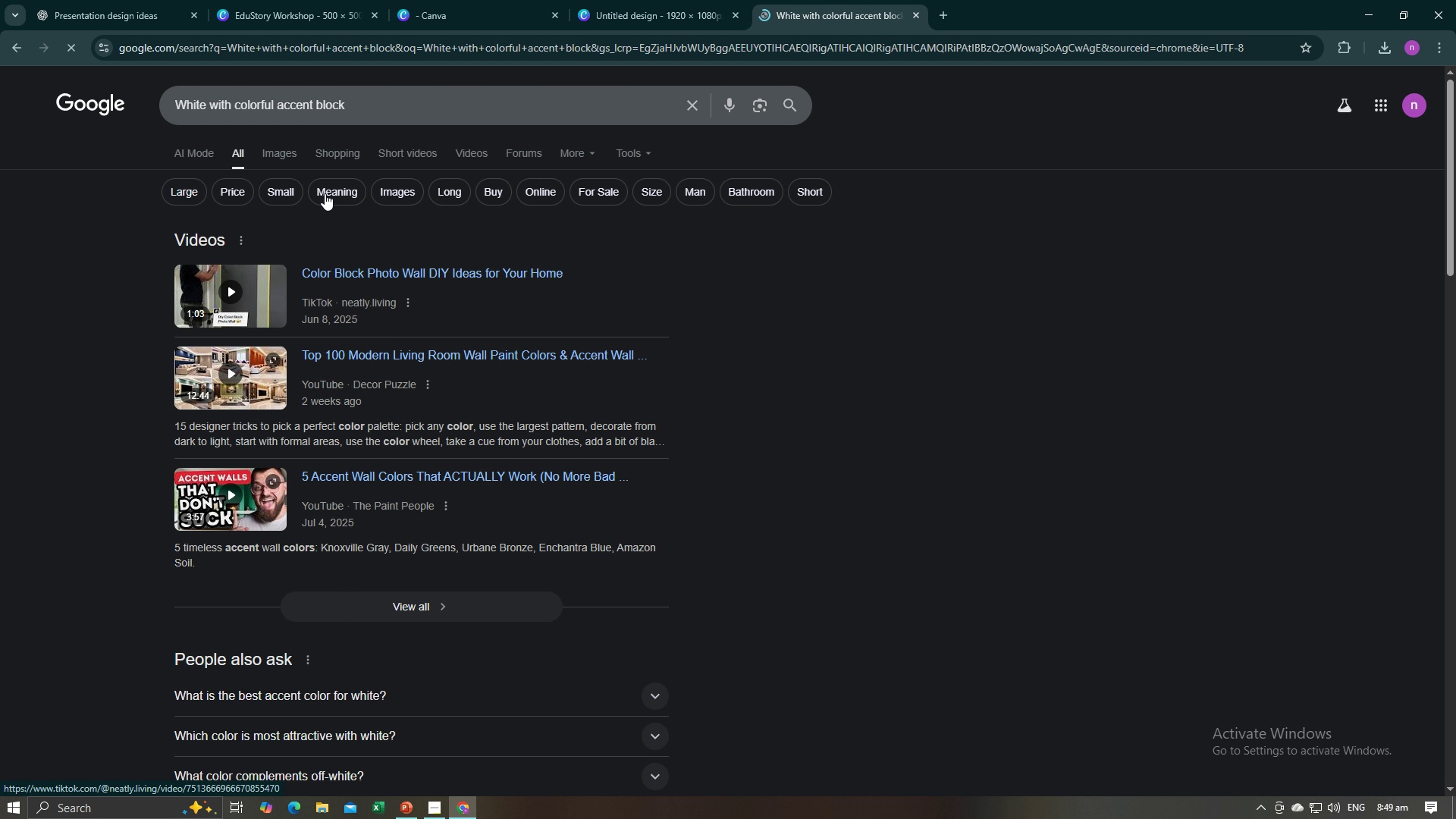 
left_click([295, 151])
 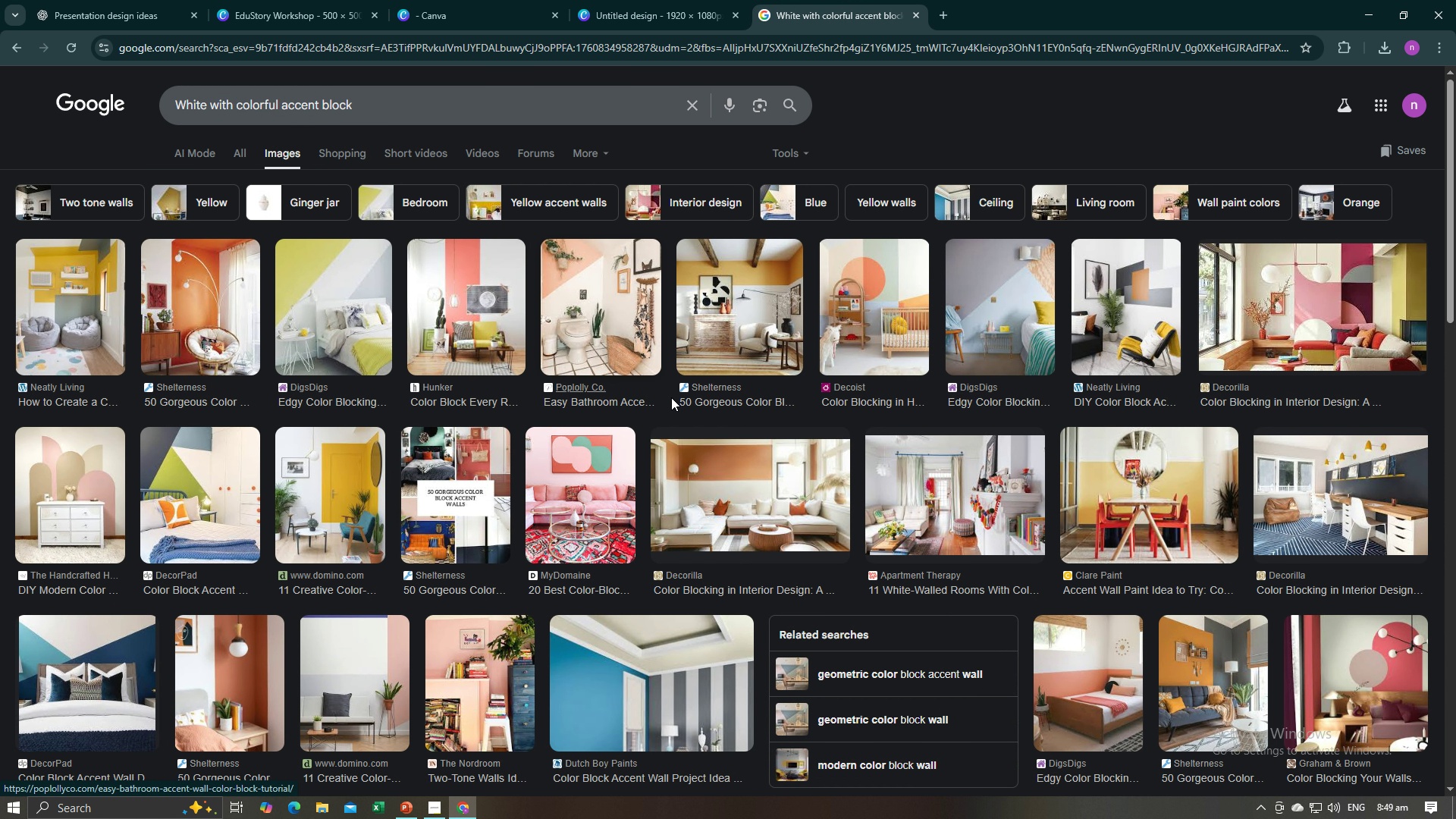 
wait(12.48)
 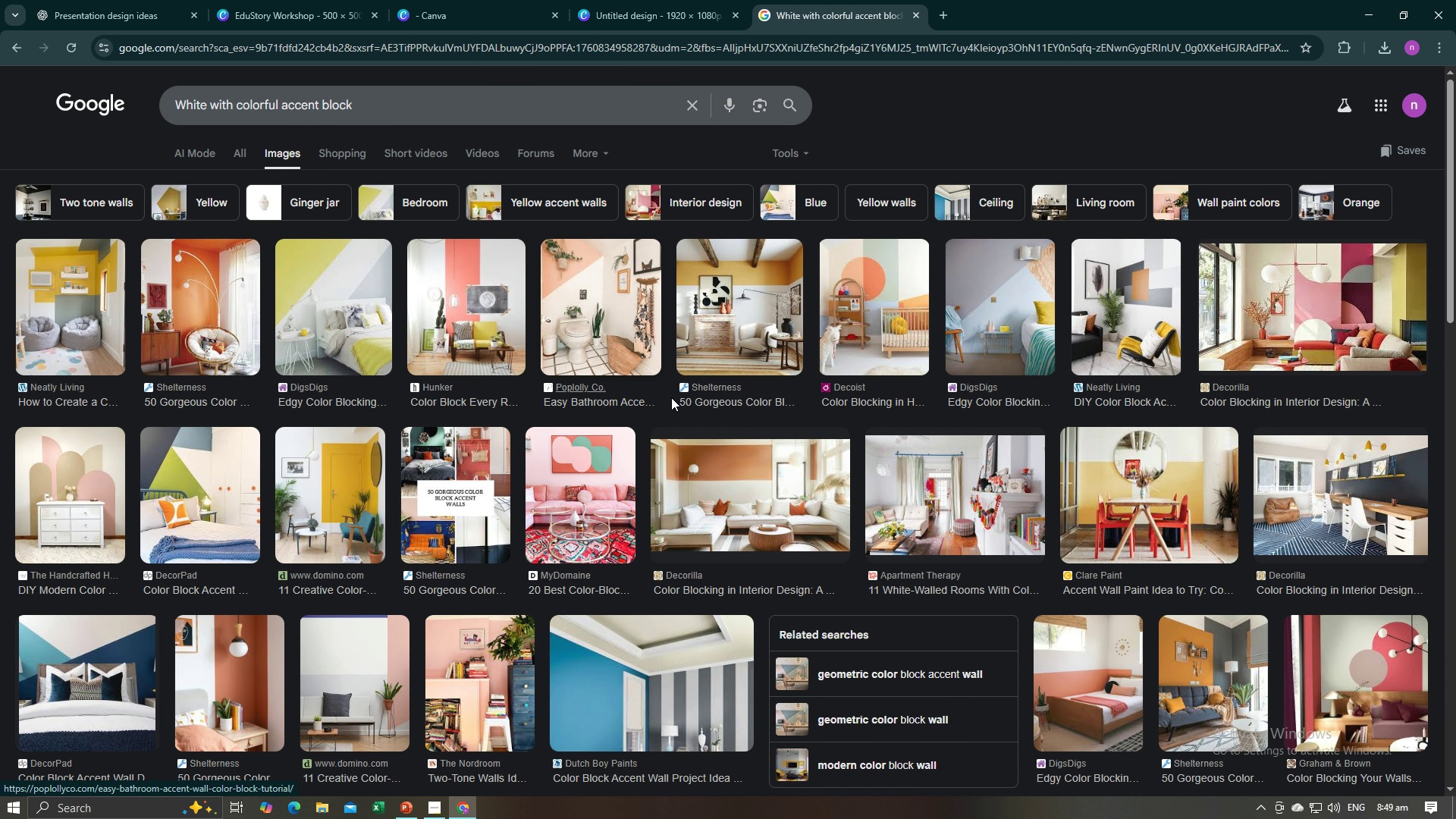 
scroll: coordinate [717, 398], scroll_direction: down, amount: 14.0
 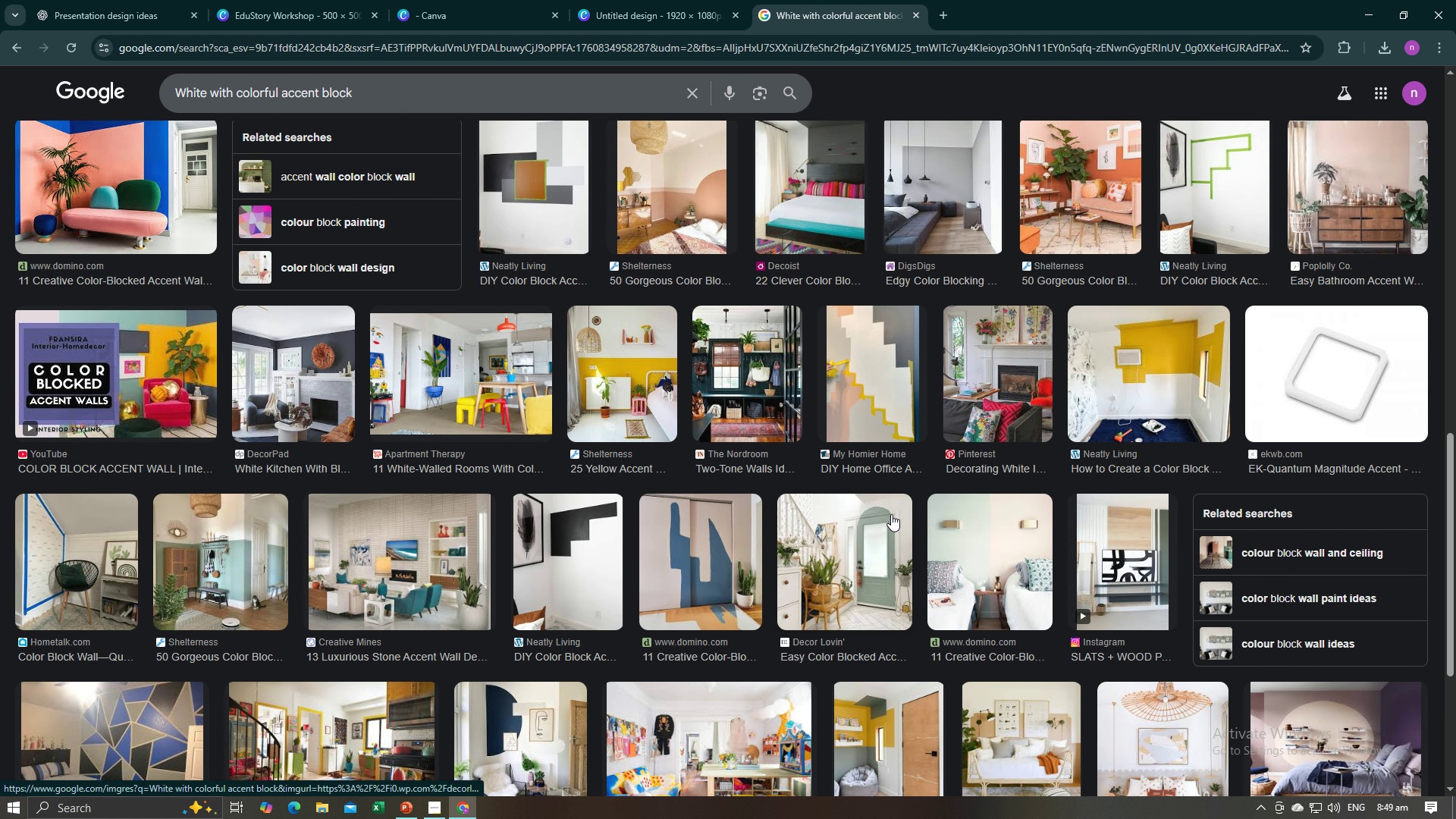 
left_click([1363, 336])
 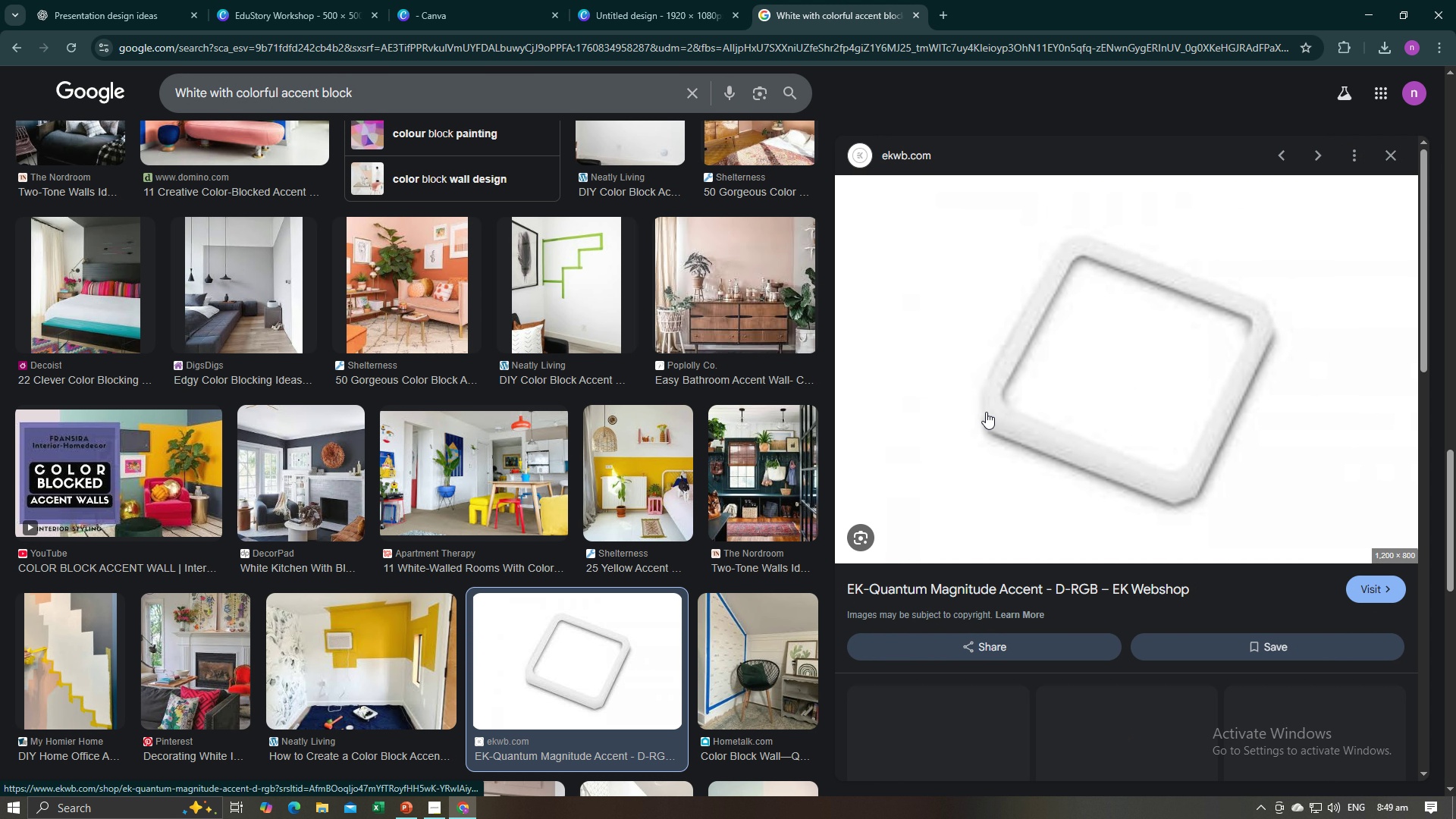 
scroll: coordinate [411, 554], scroll_direction: down, amount: 12.0
 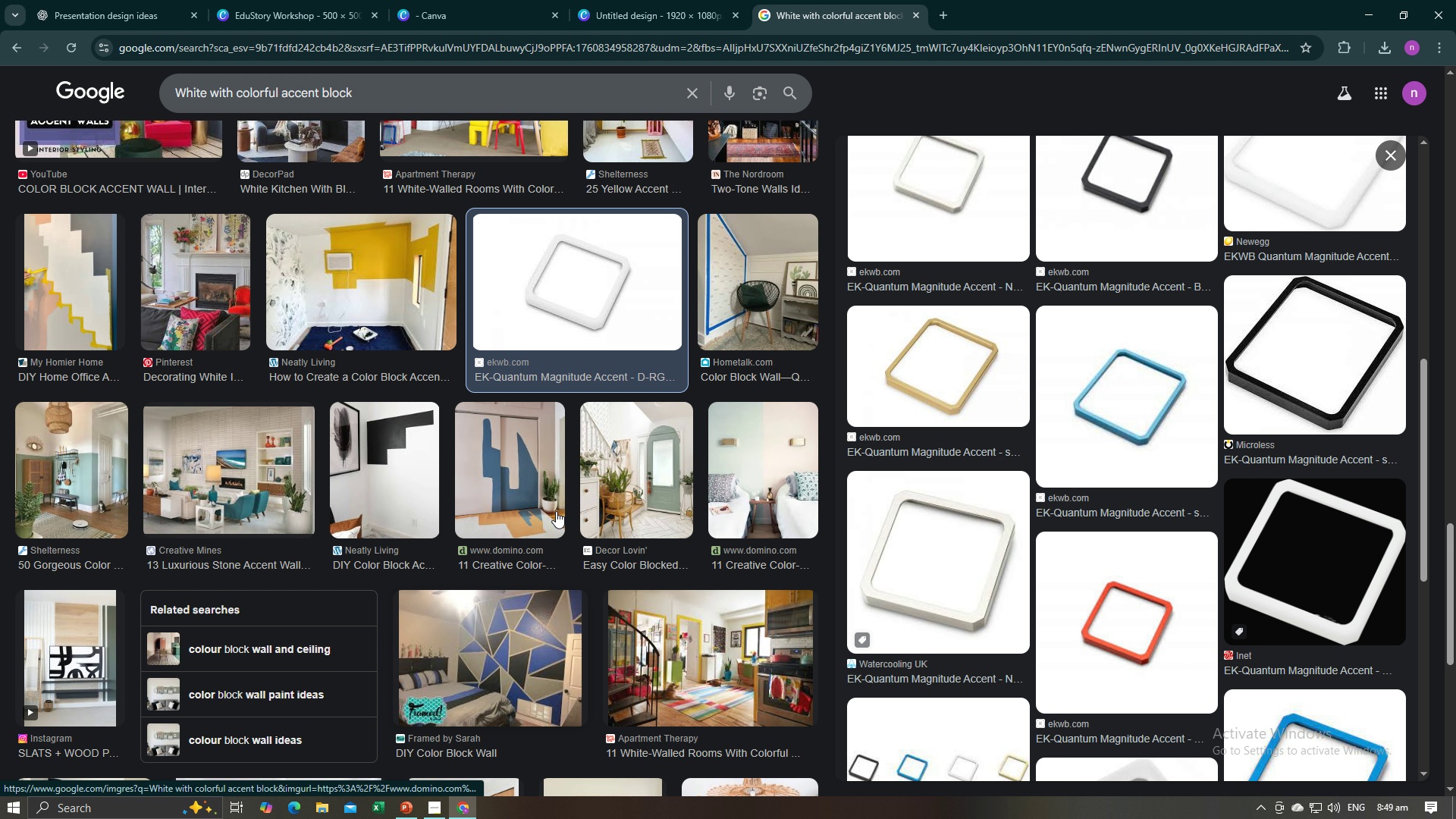 
scroll: coordinate [556, 511], scroll_direction: up, amount: 13.0
 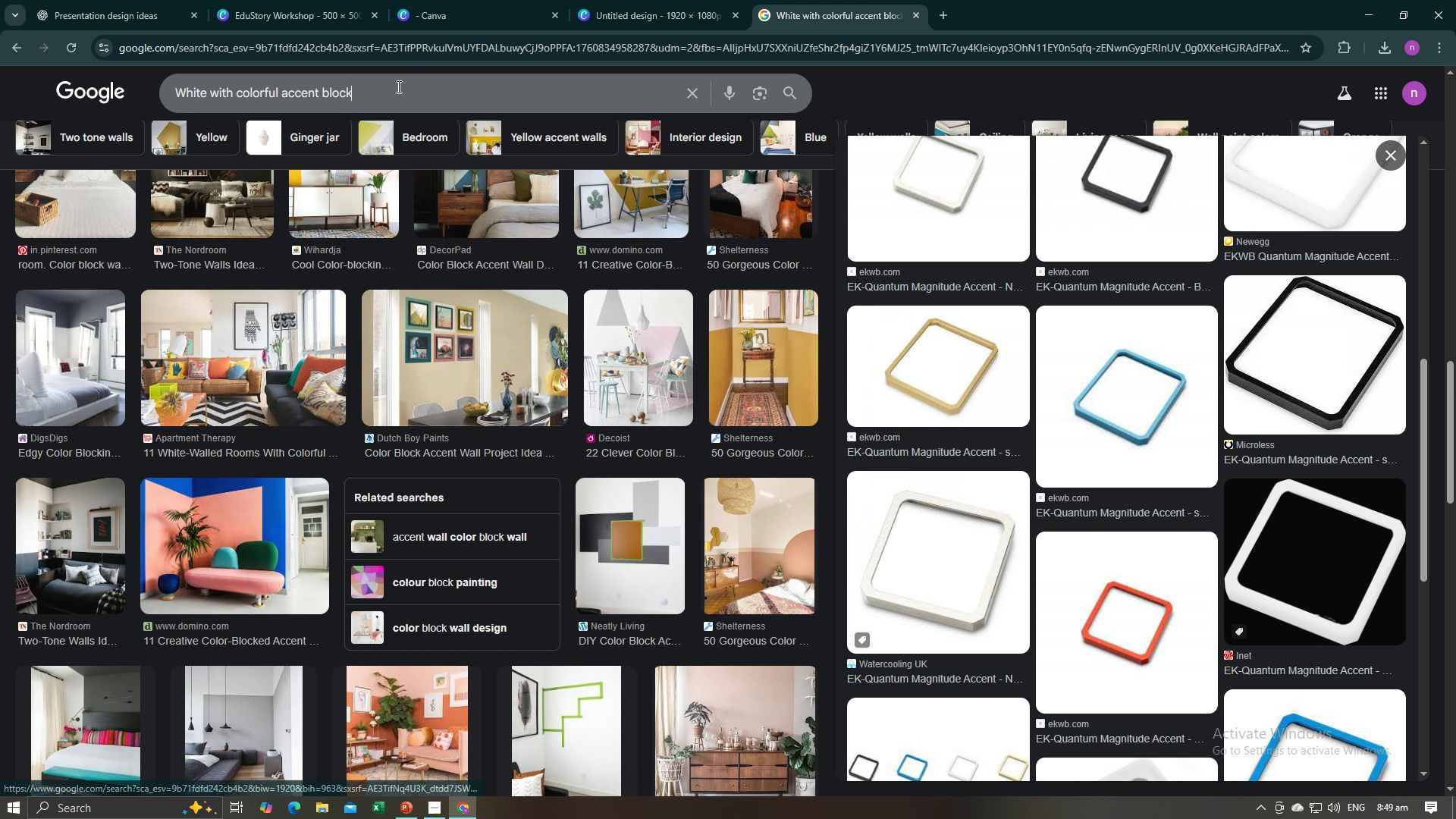 
left_click([397, 86])
 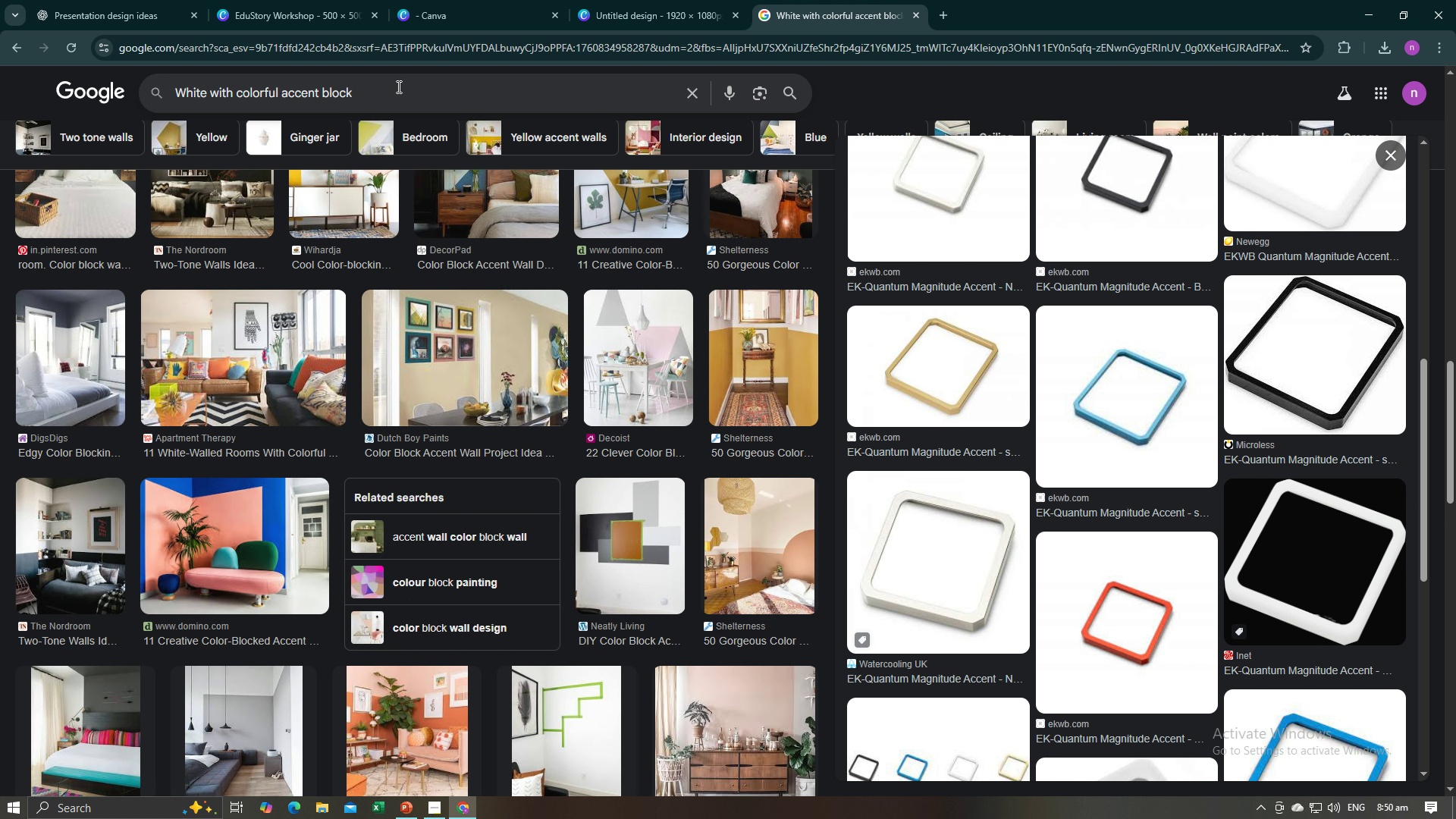 
type( backgroe)
key(Backspace)
type(und)
 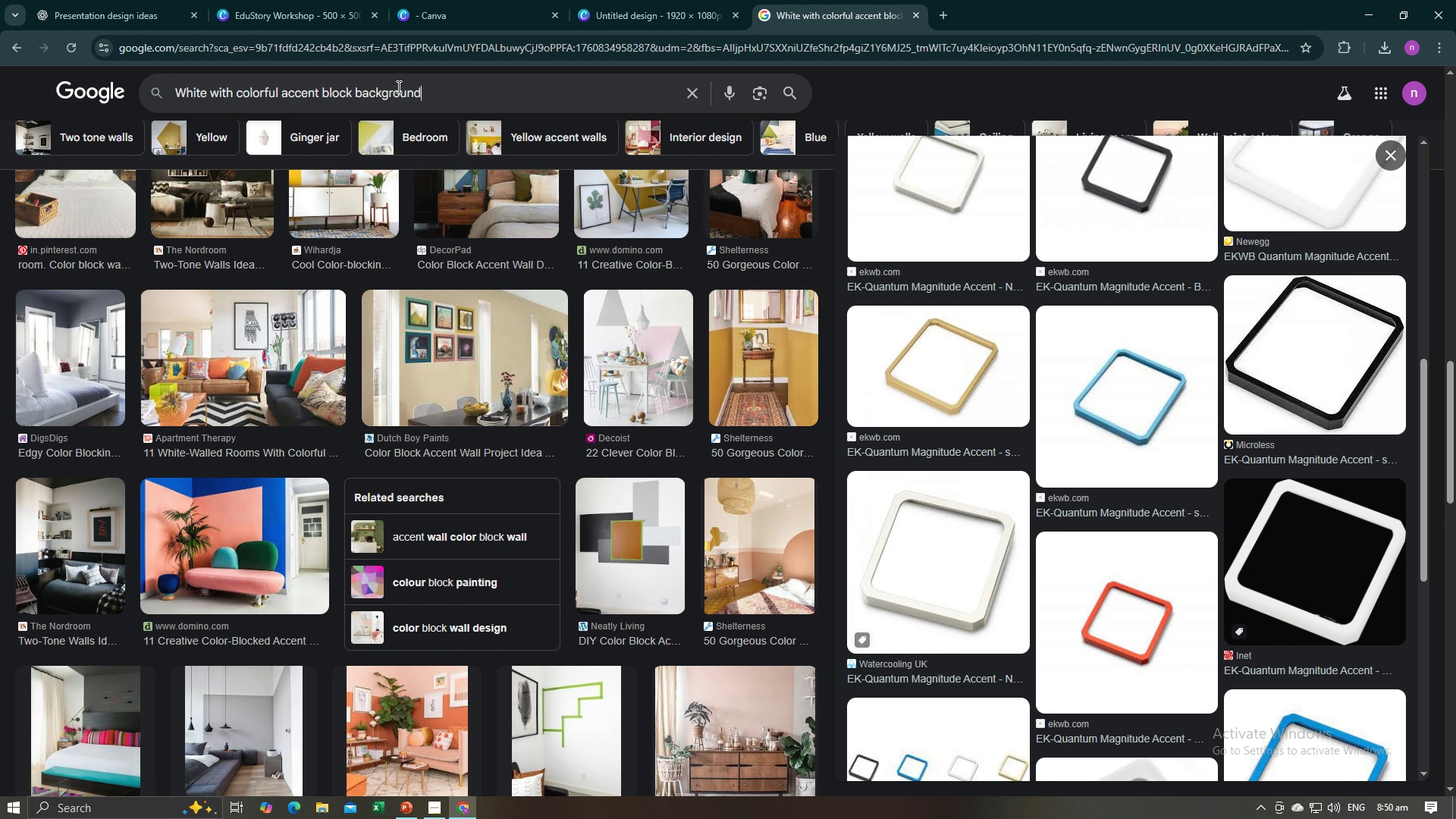 
key(Enter)
 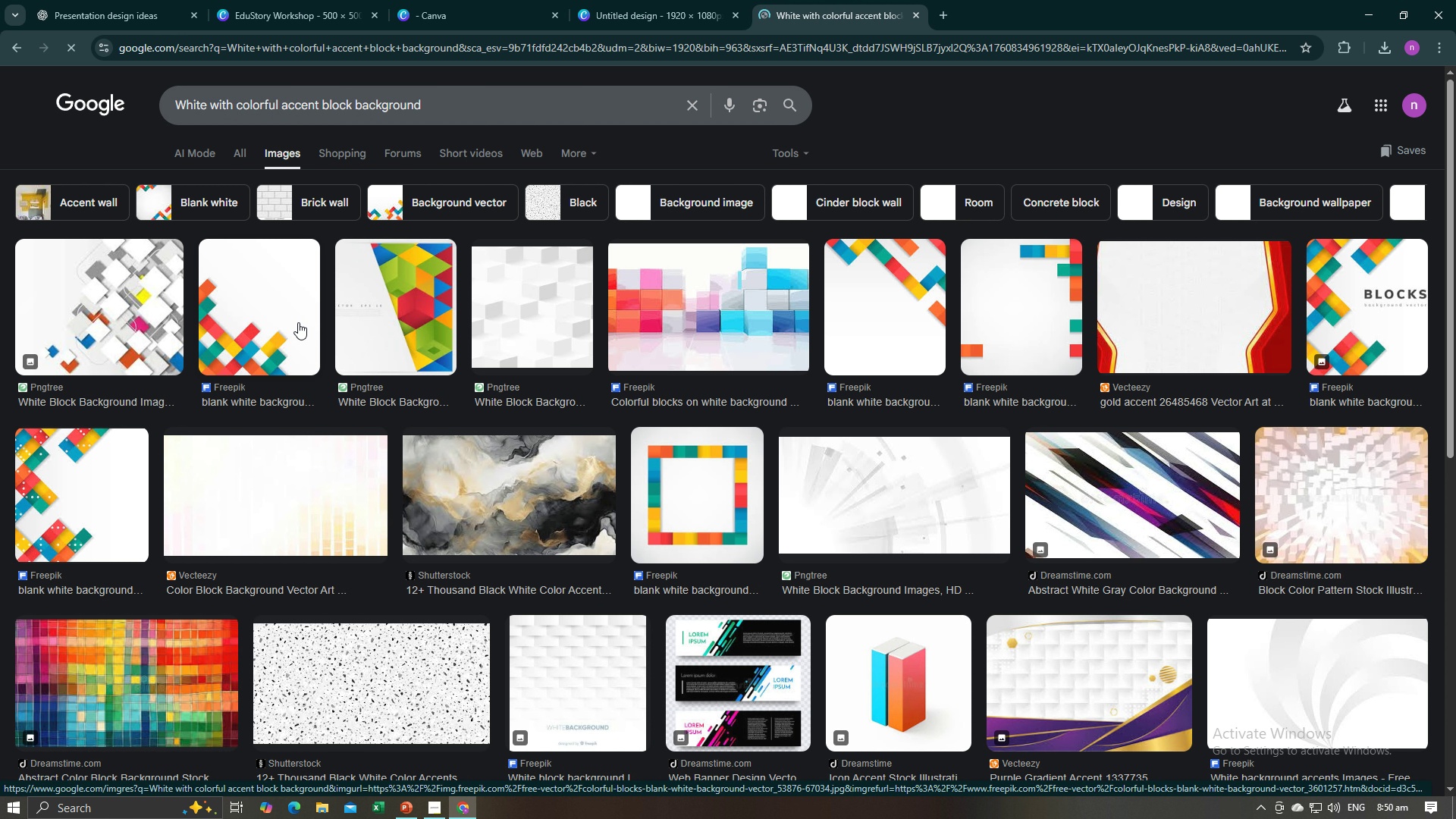 
wait(7.55)
 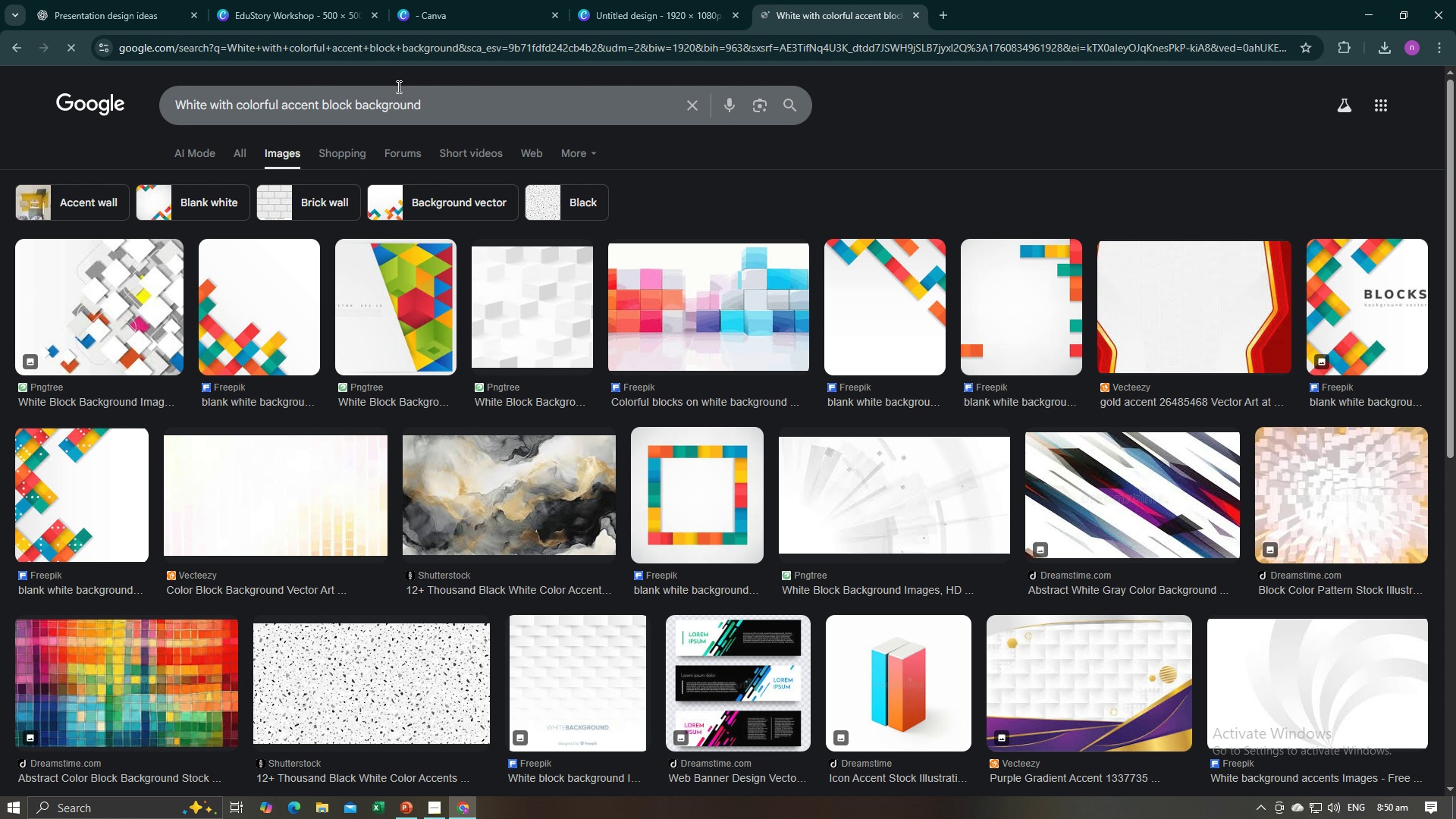 
scroll: coordinate [161, 508], scroll_direction: down, amount: 2.0
 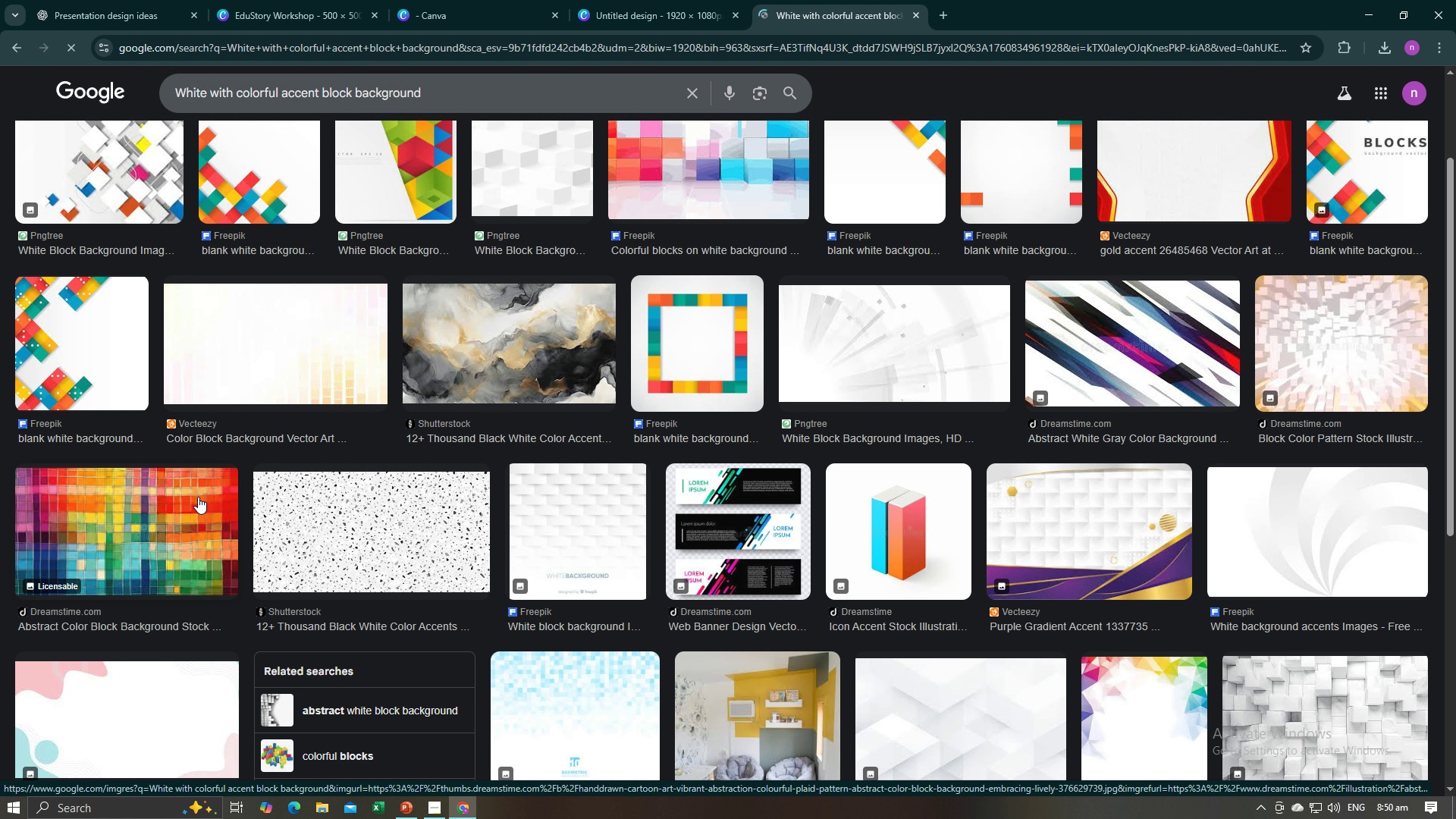 
left_click([198, 497])
 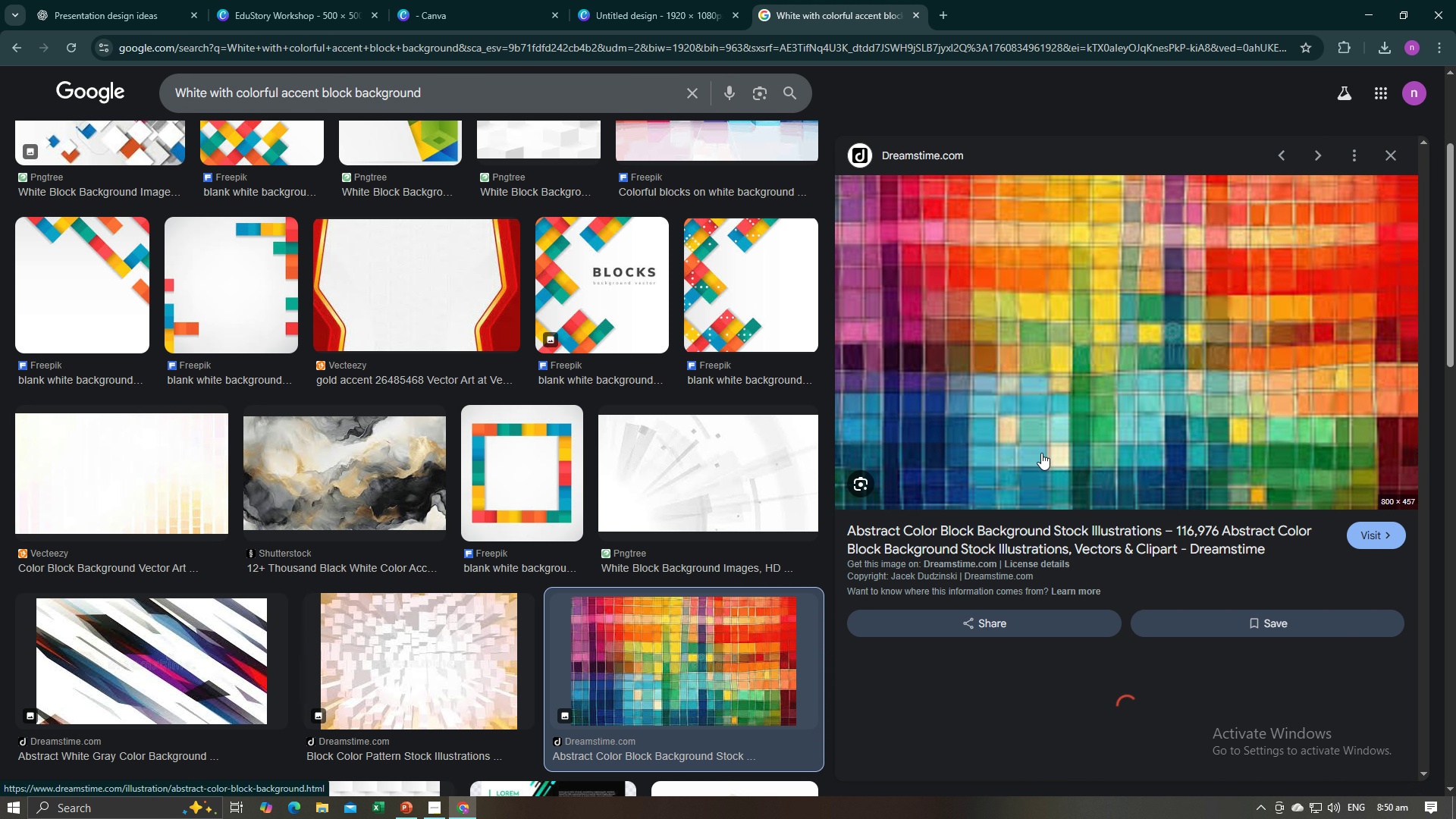 
scroll: coordinate [1034, 457], scroll_direction: down, amount: 3.0
 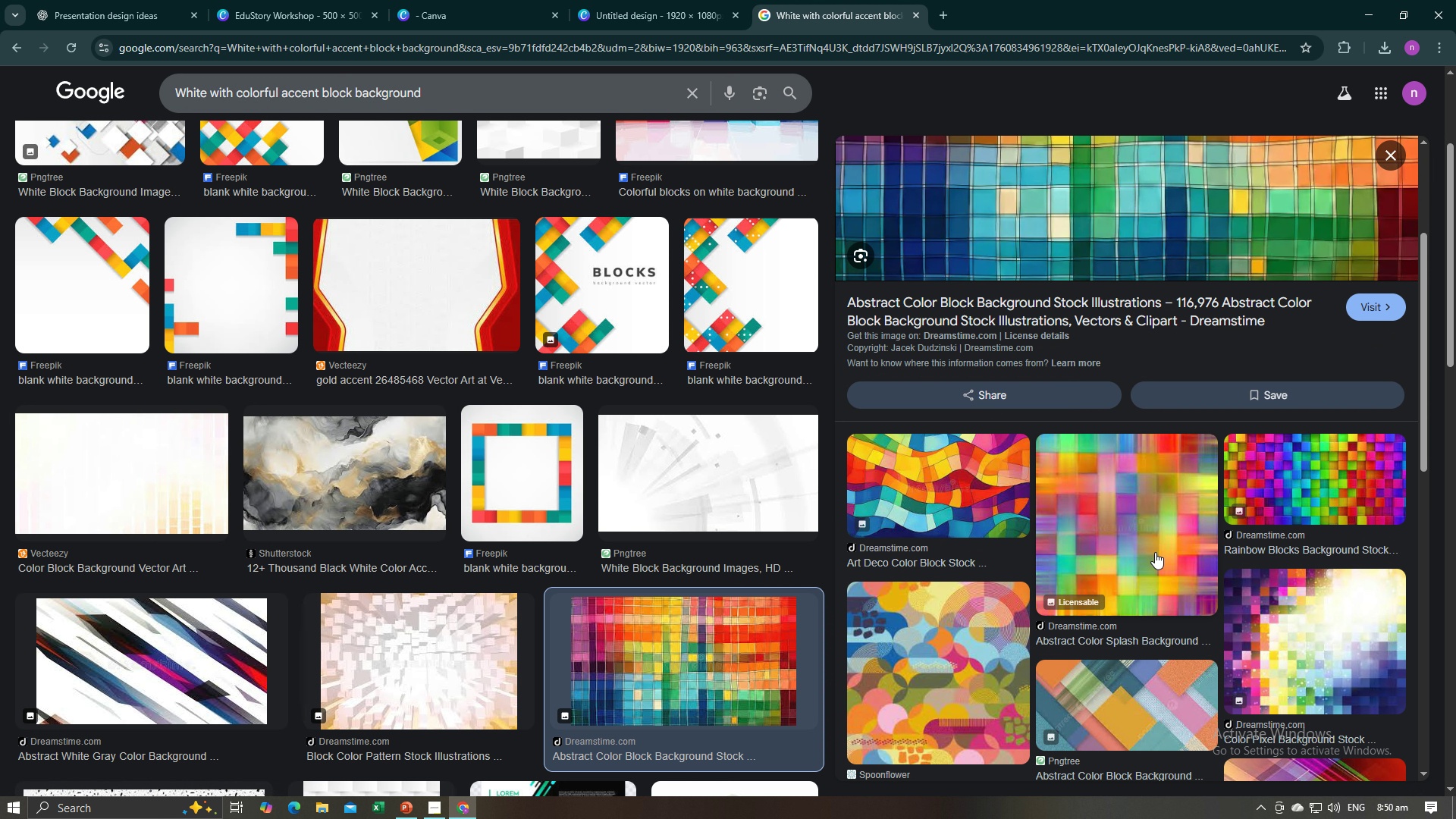 
left_click([1155, 552])
 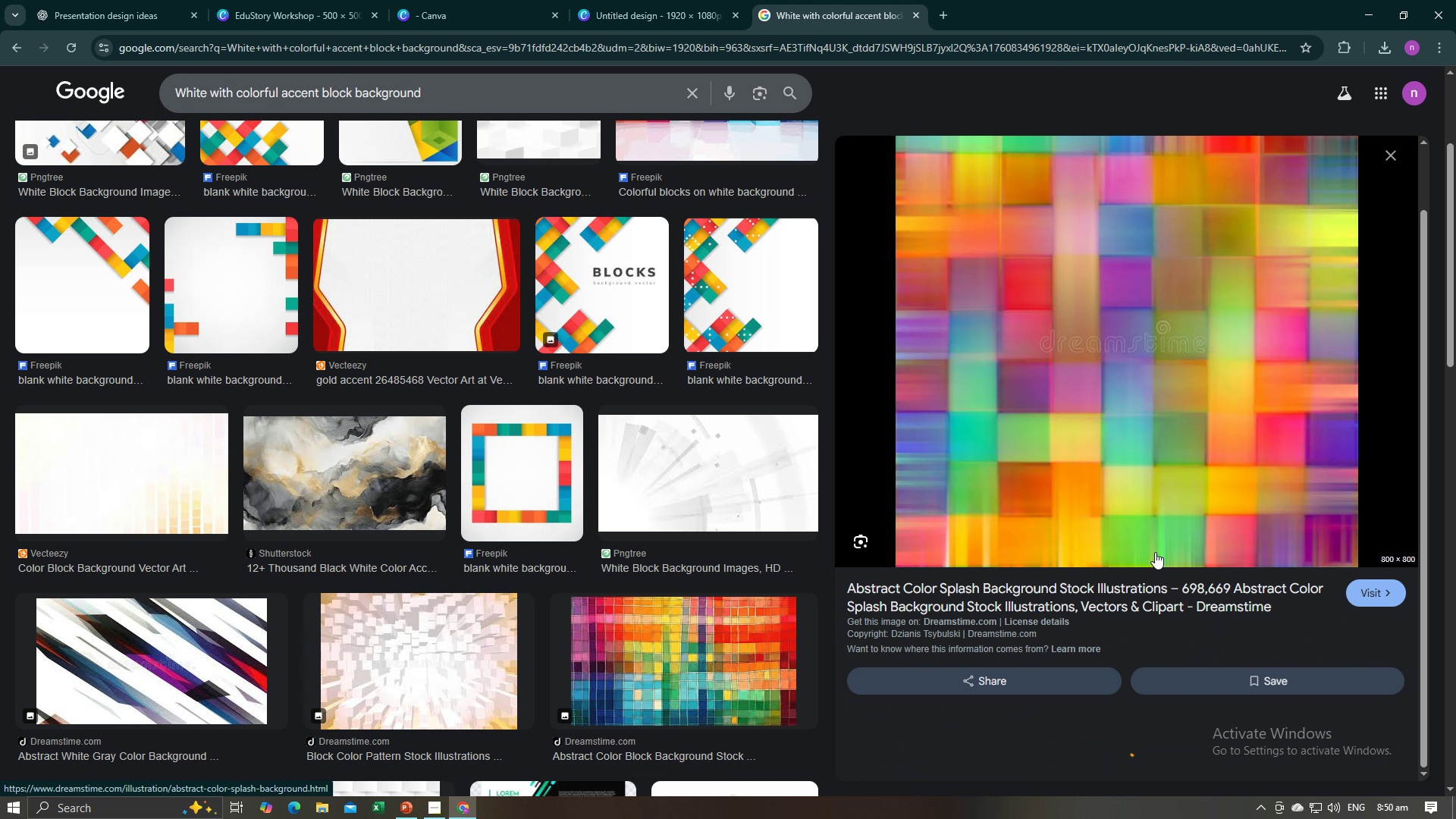 
scroll: coordinate [1180, 579], scroll_direction: down, amount: 16.0
 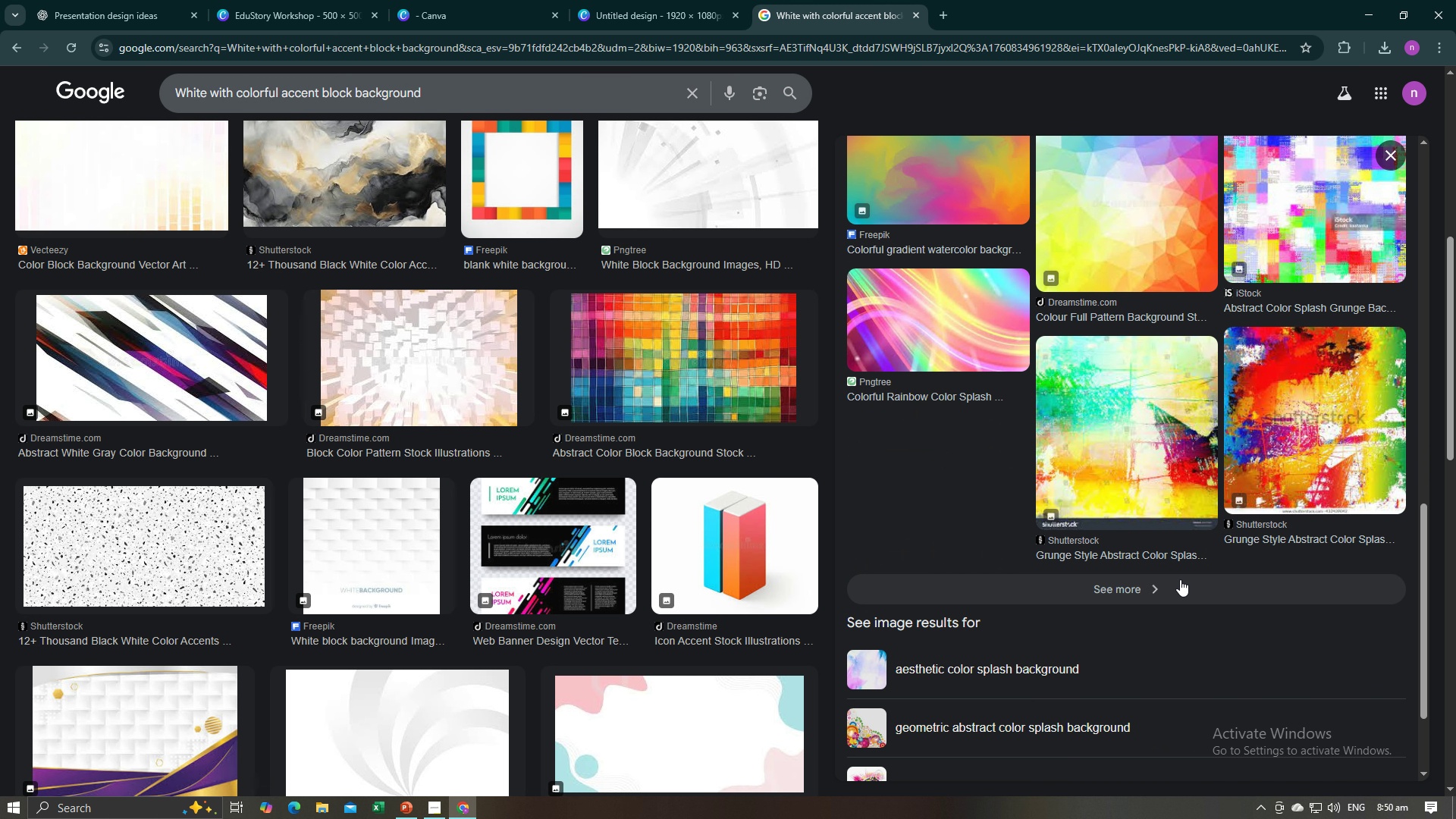 
scroll: coordinate [1124, 400], scroll_direction: up, amount: 13.0
 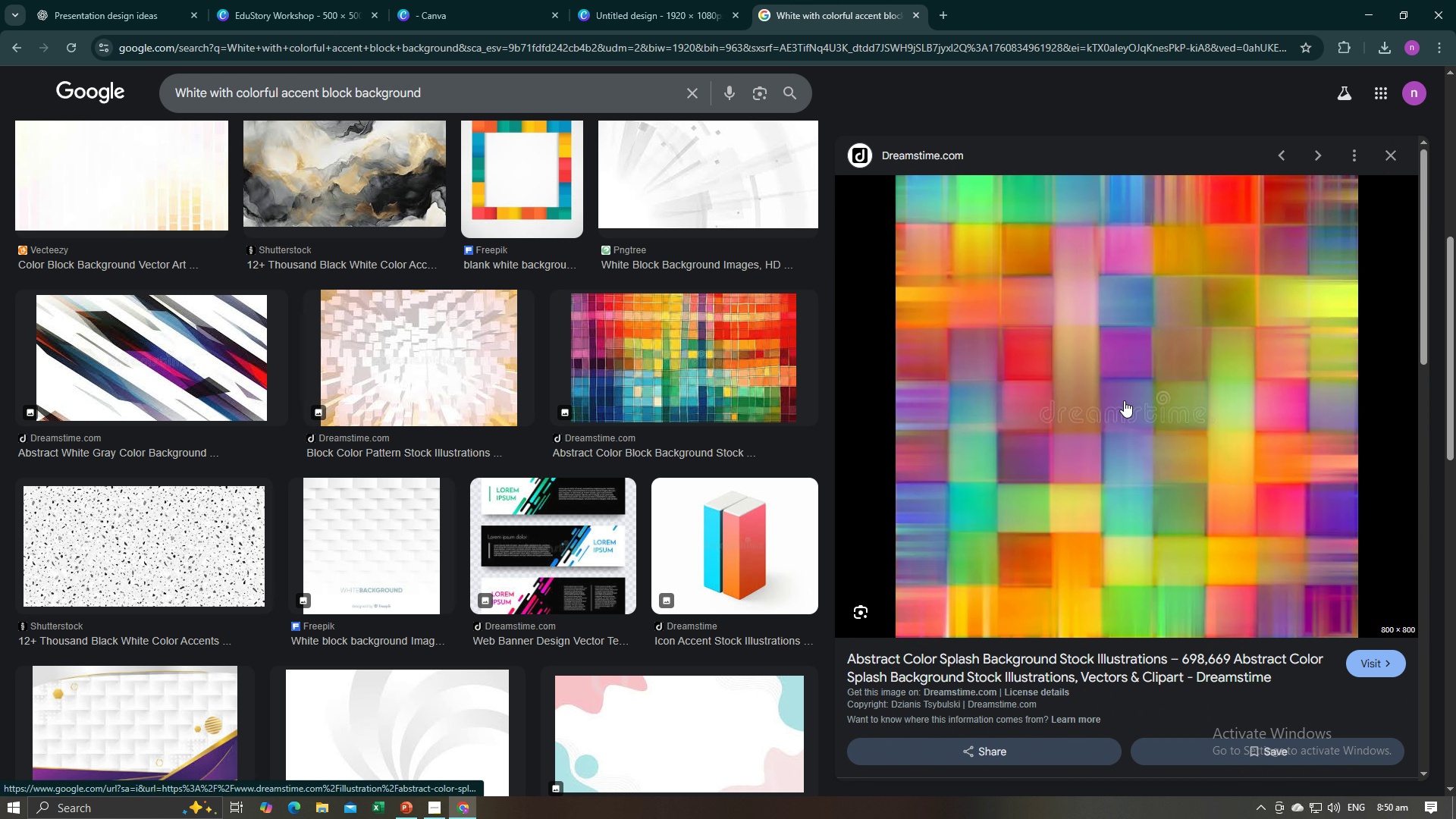 
right_click([1124, 400])
 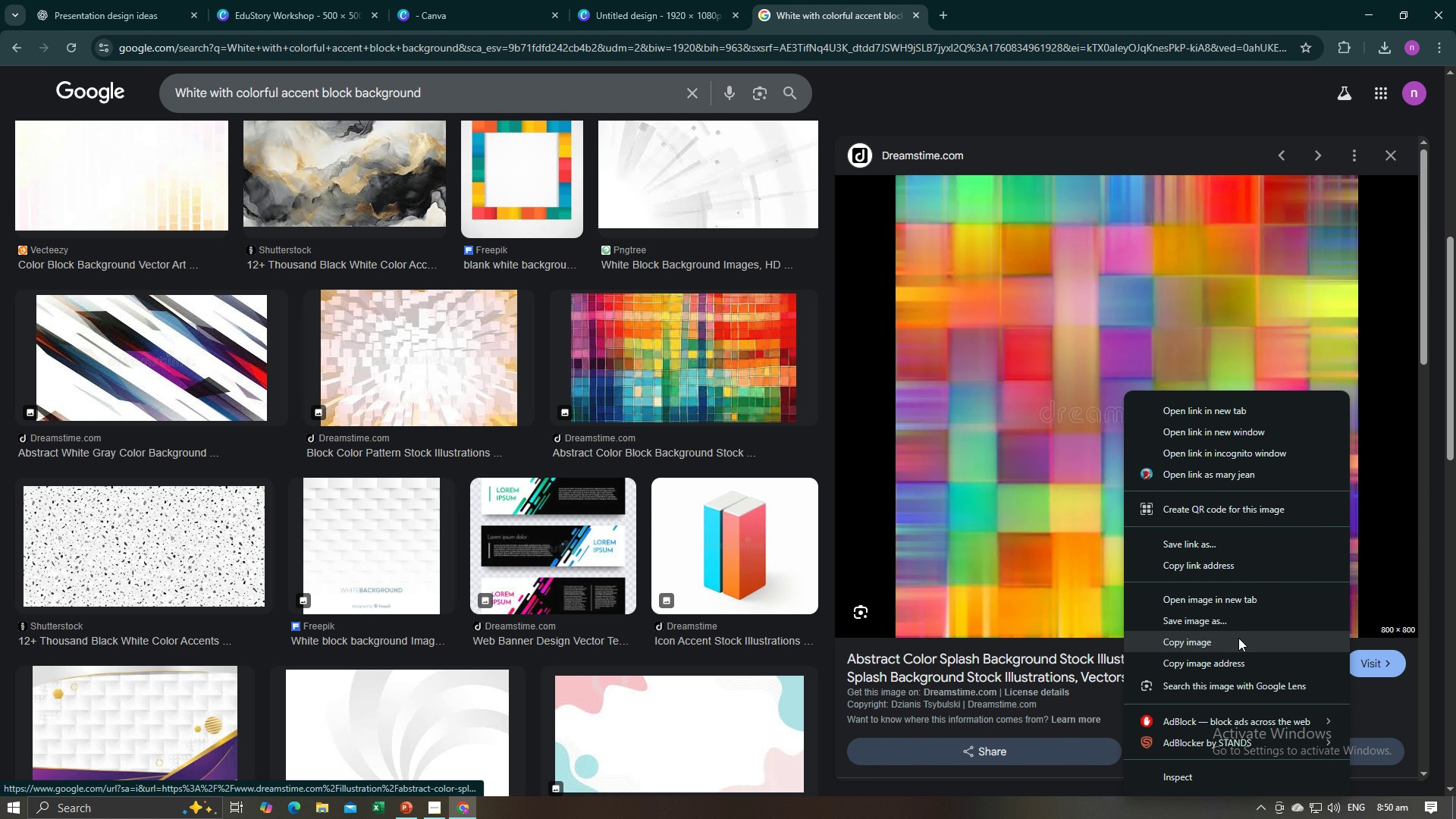 
left_click([1238, 639])
 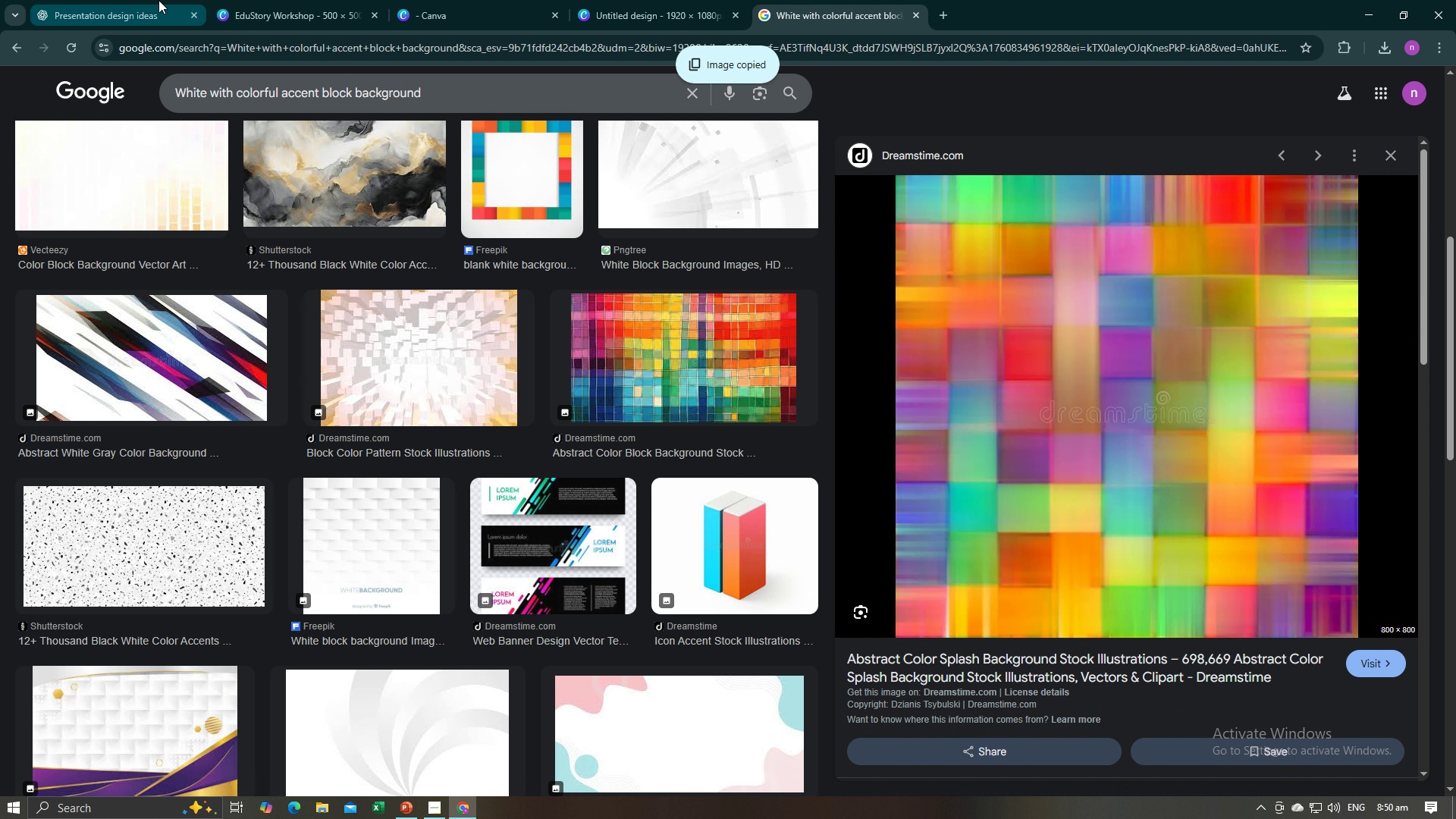 
key(Alt+AltLeft)
 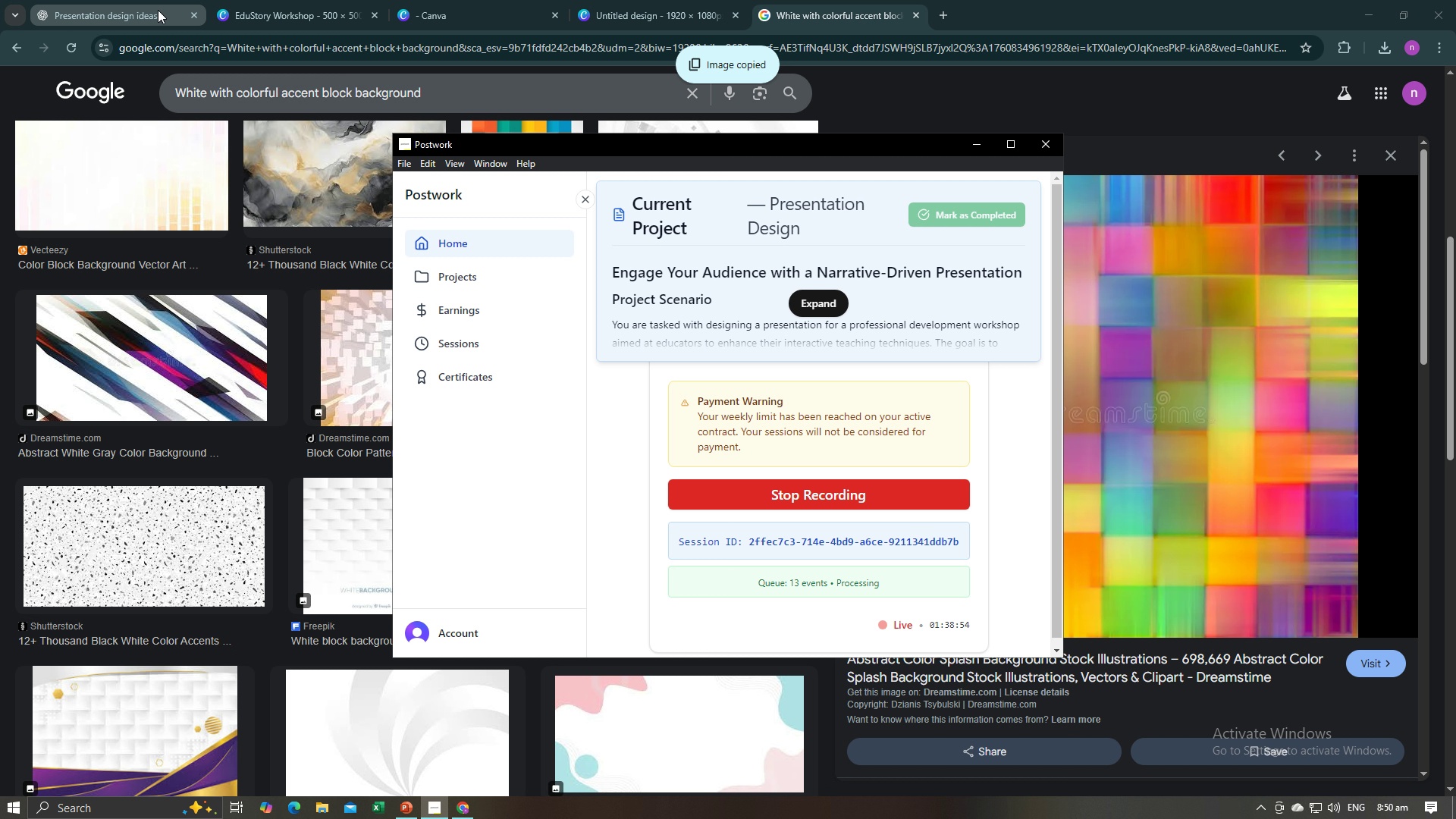 
key(Alt+Tab)